 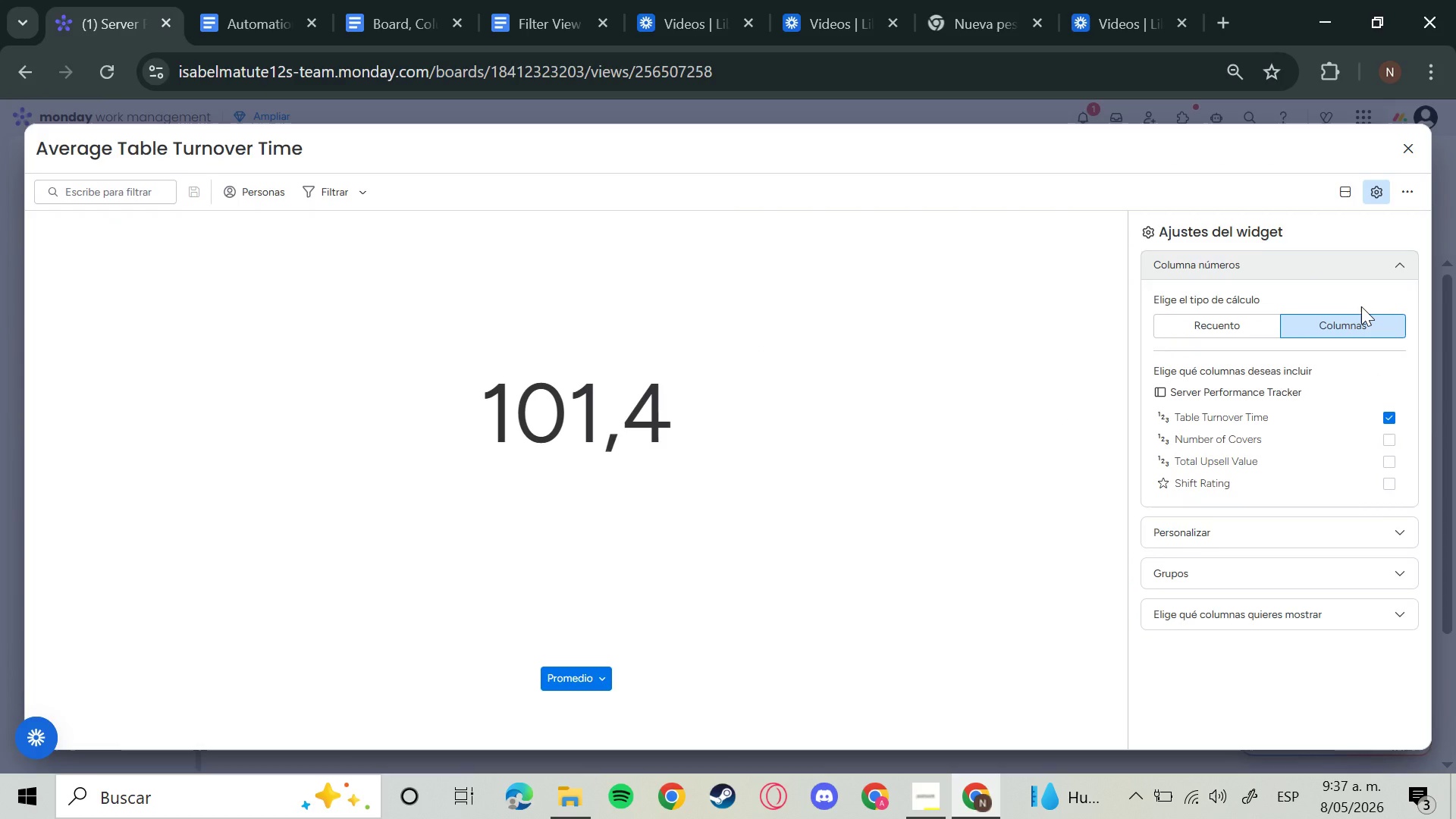 
left_click([1348, 526])
 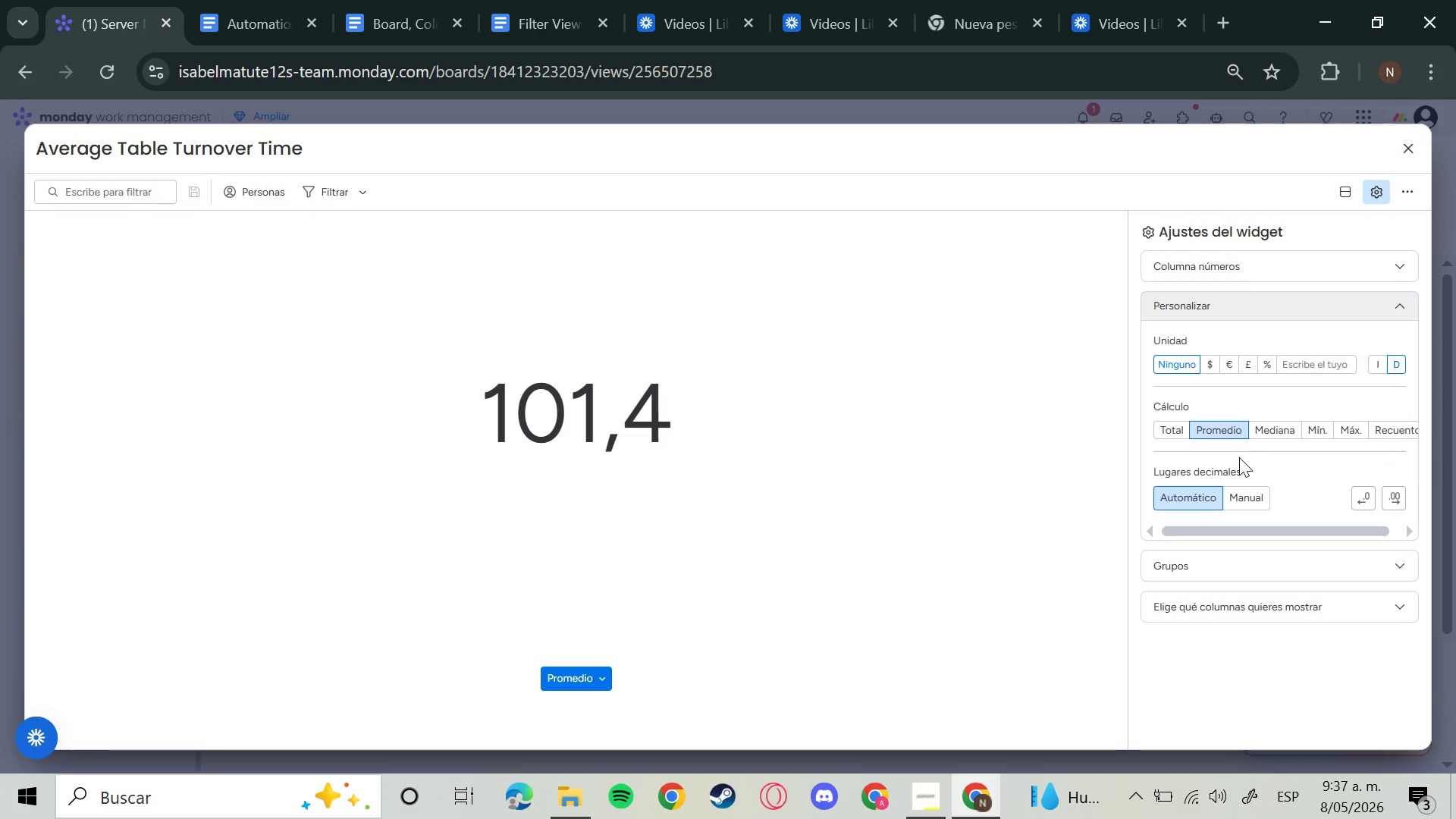 
wait(6.14)
 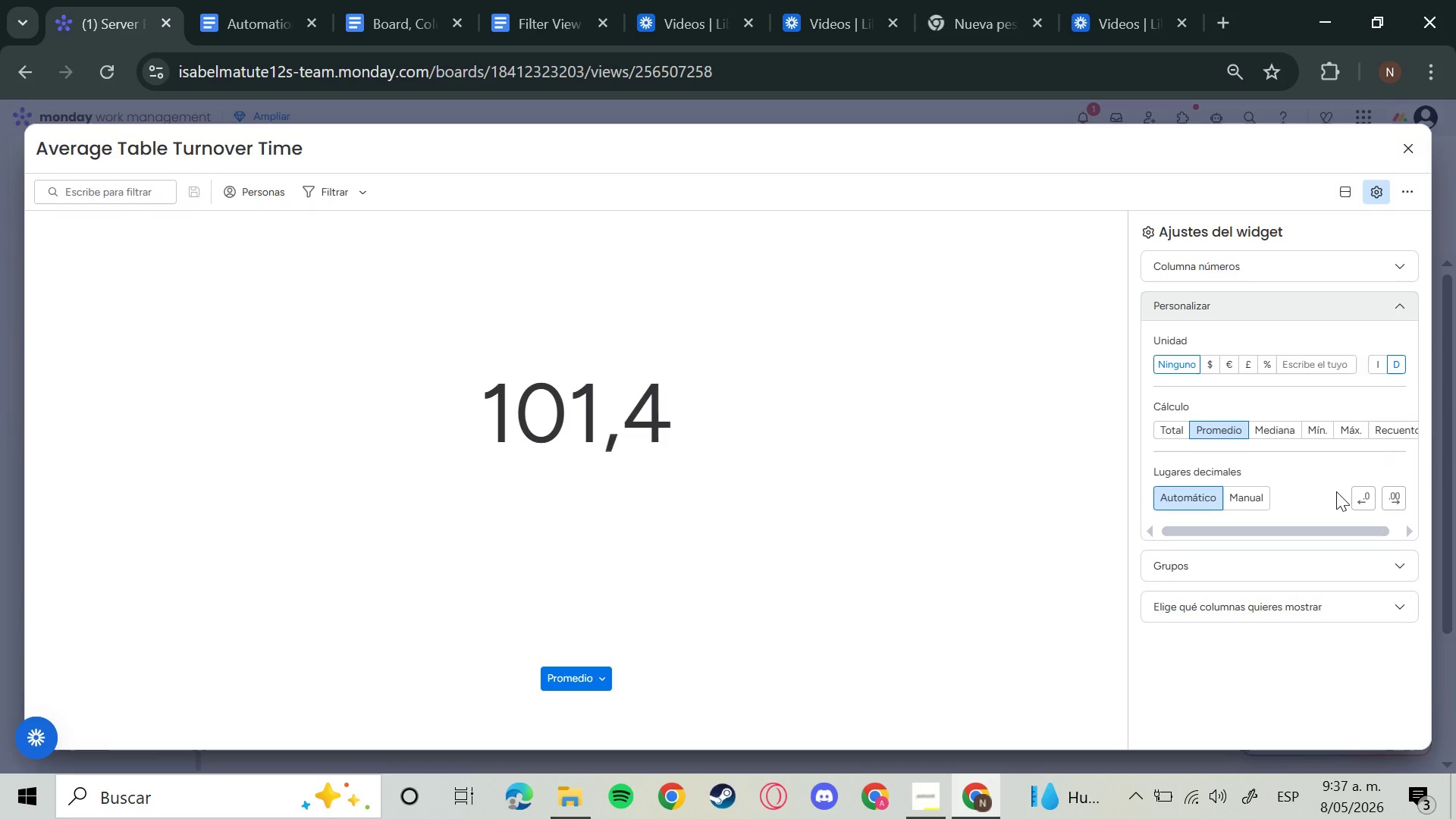 
left_click([1217, 422])
 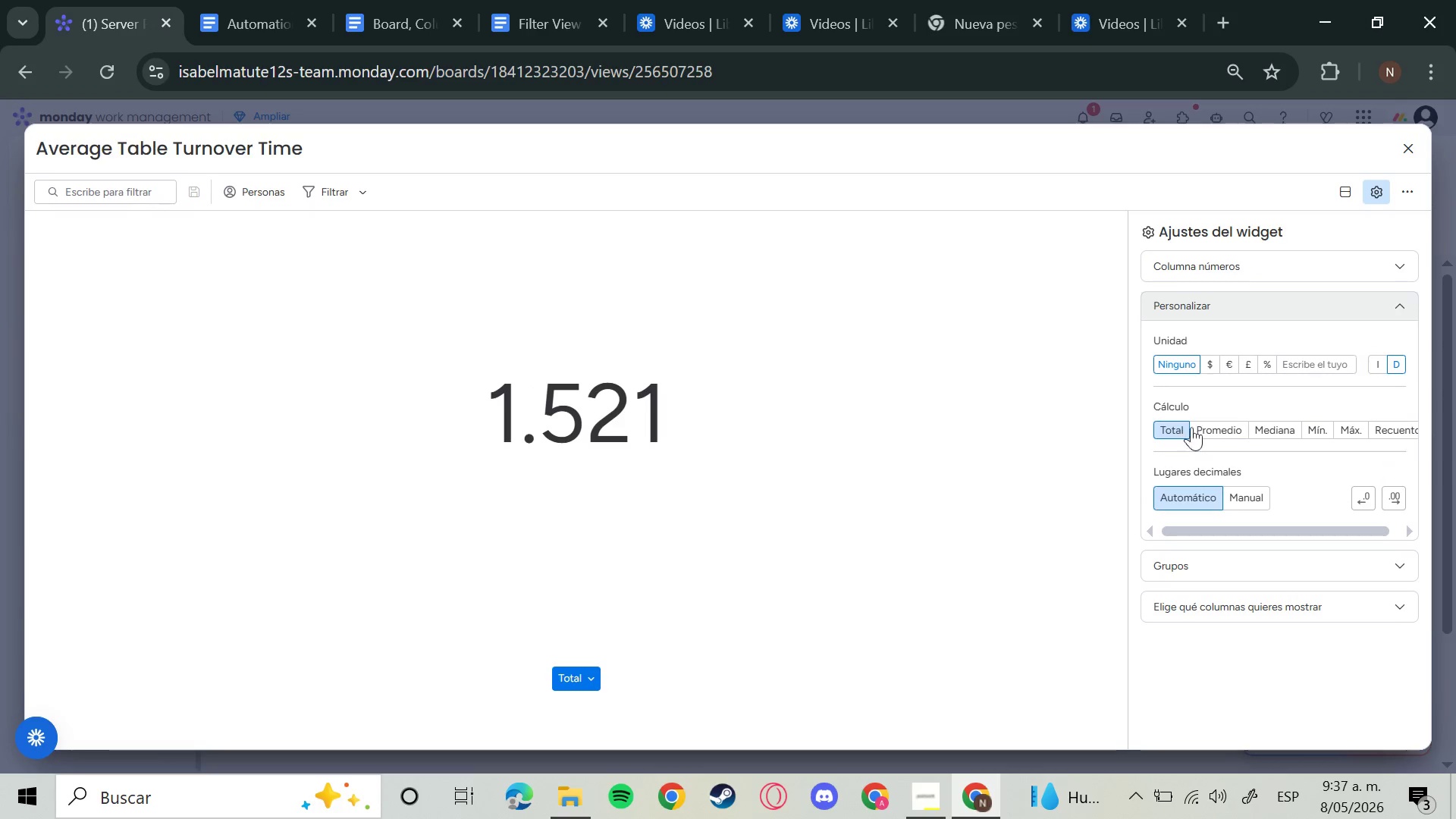 
left_click([1214, 427])
 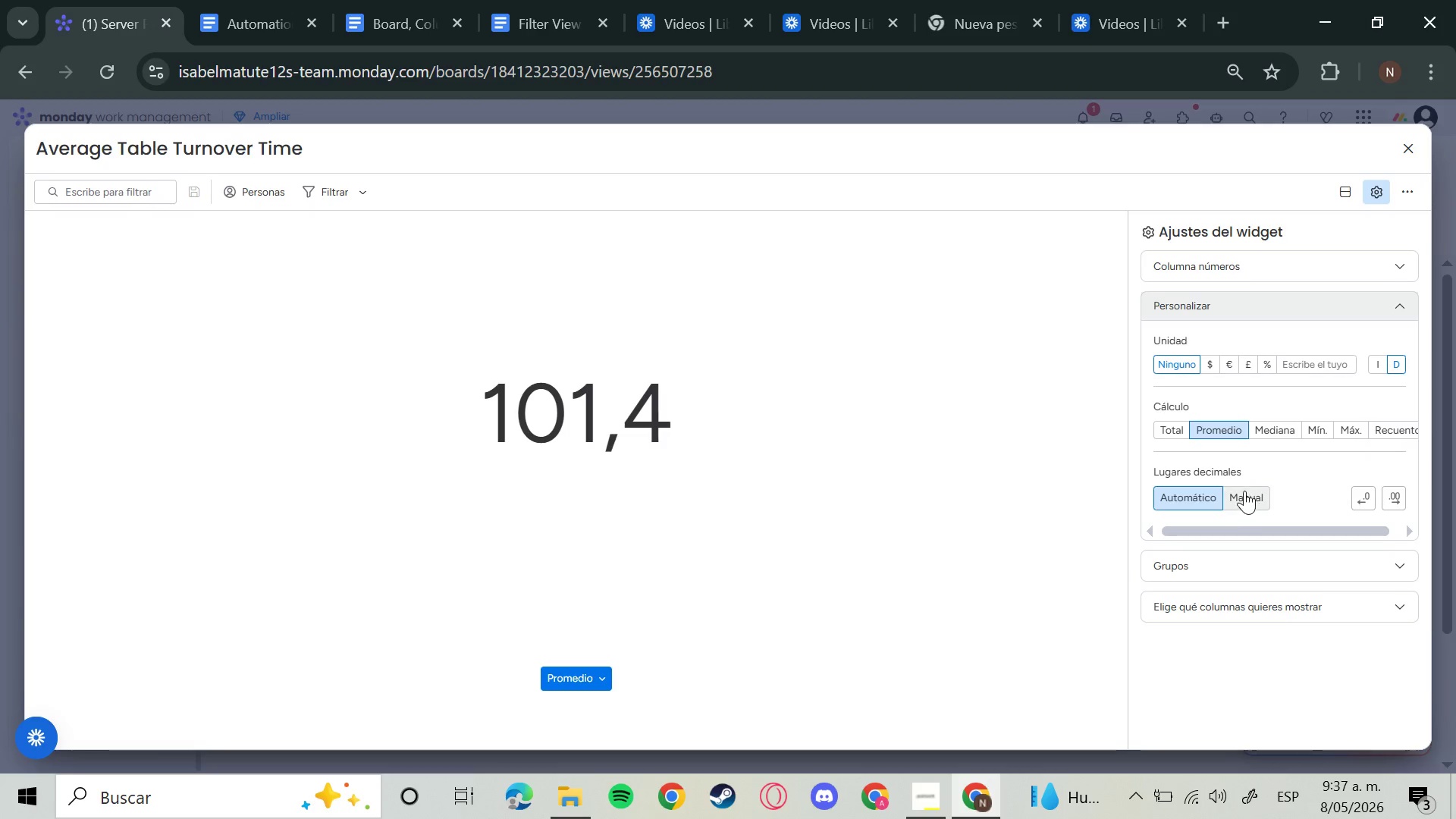 
wait(12.16)
 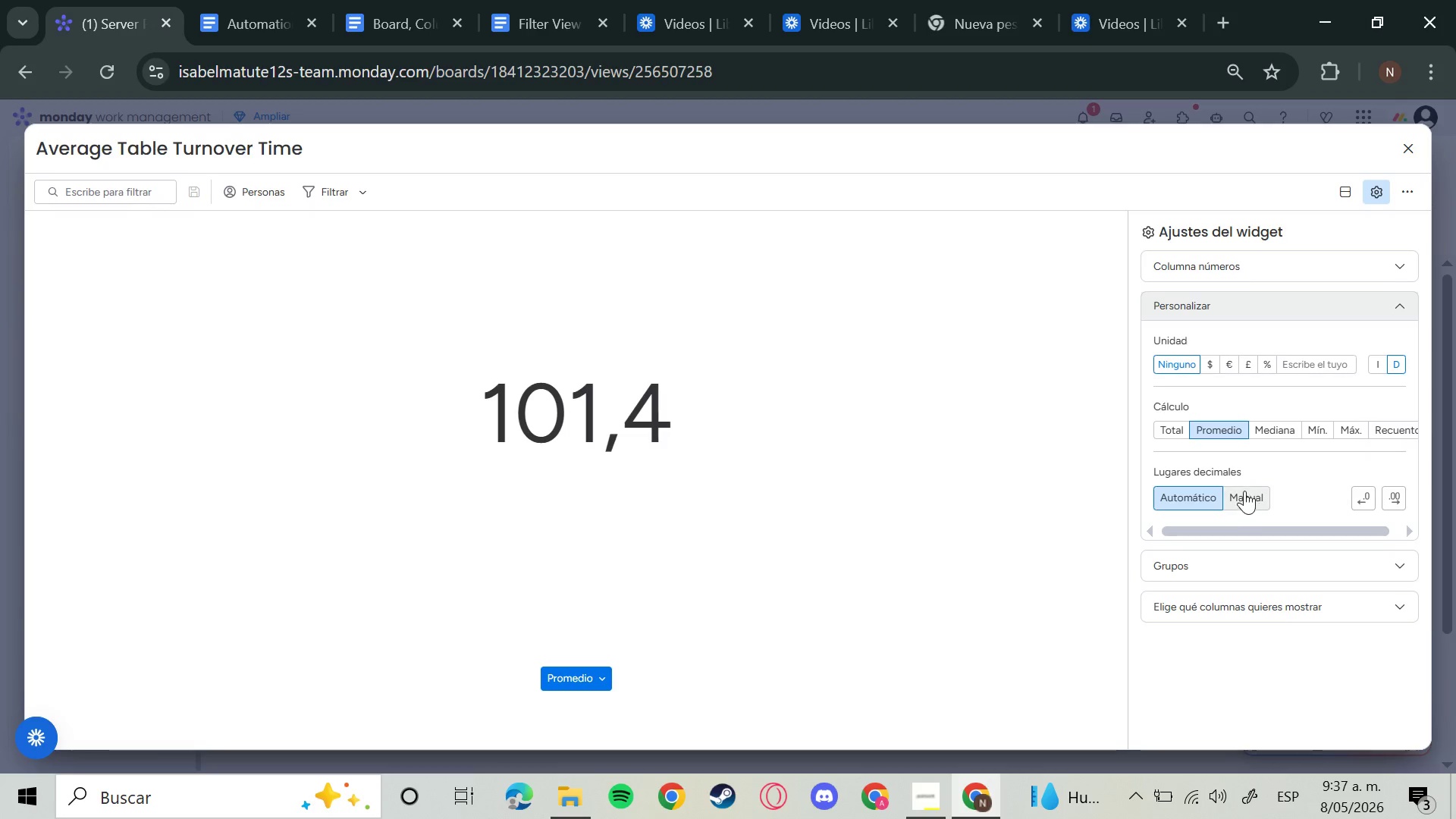 
left_click([1414, 146])
 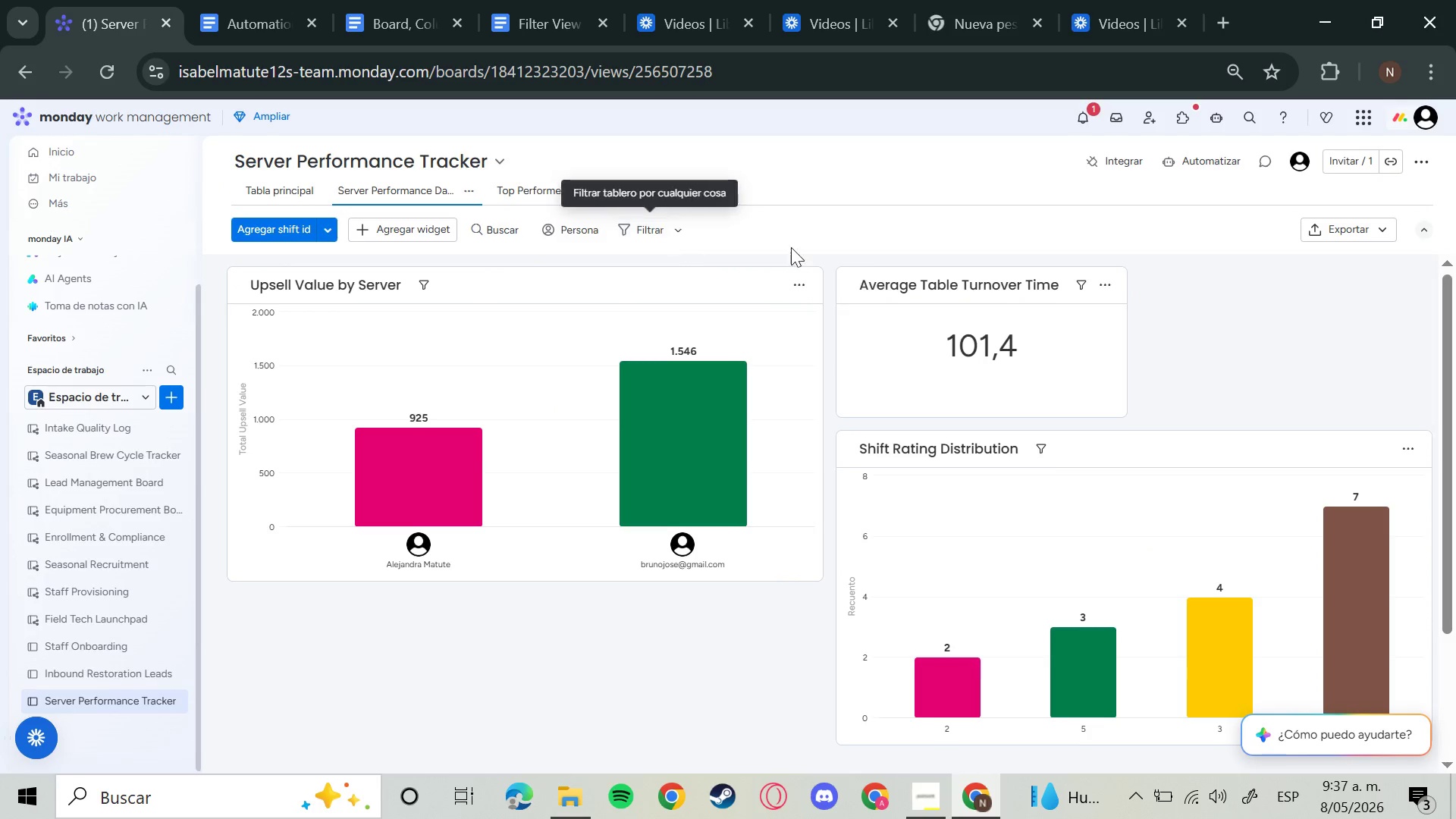 
left_click([1081, 287])
 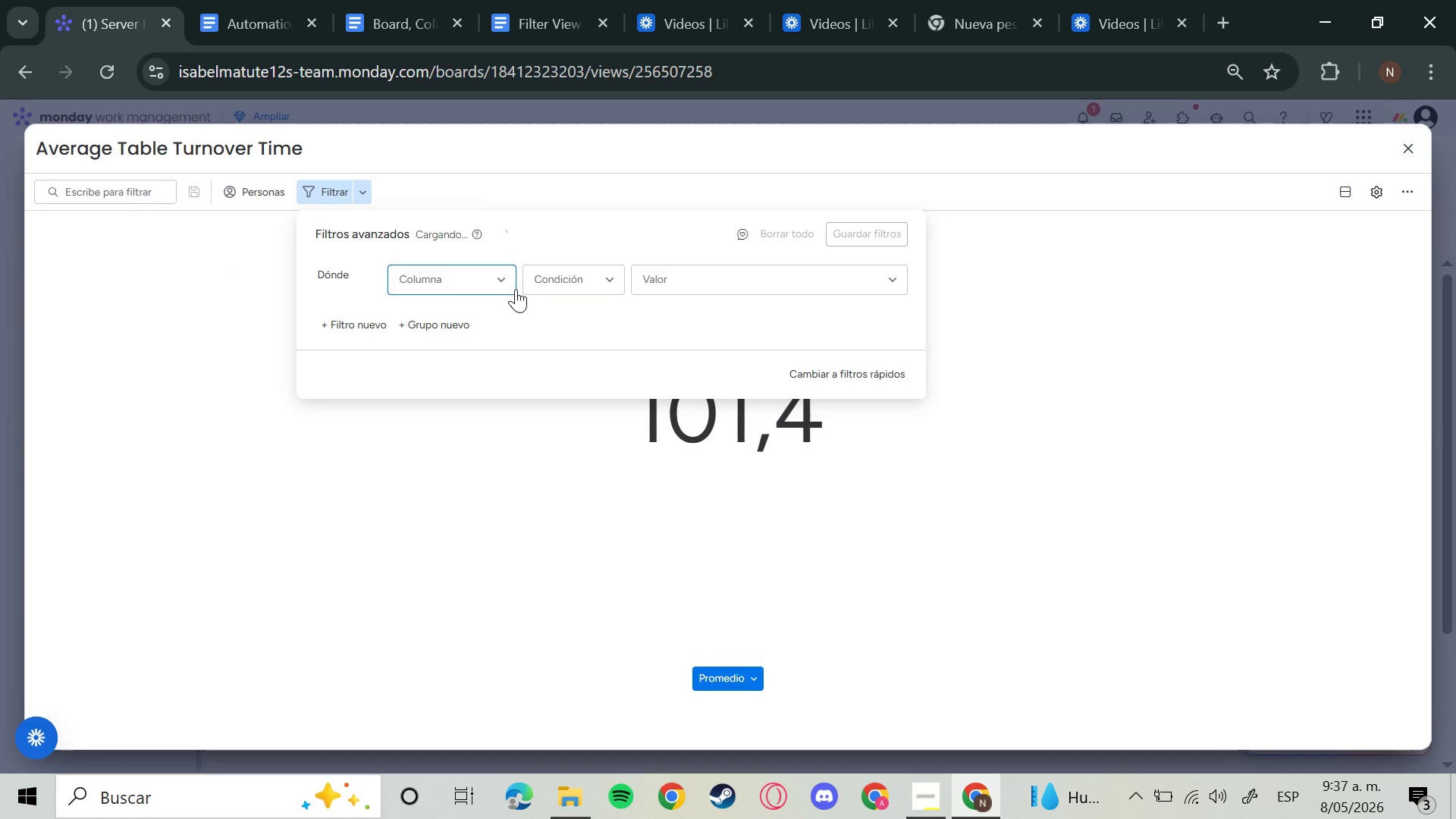 
left_click([493, 278])
 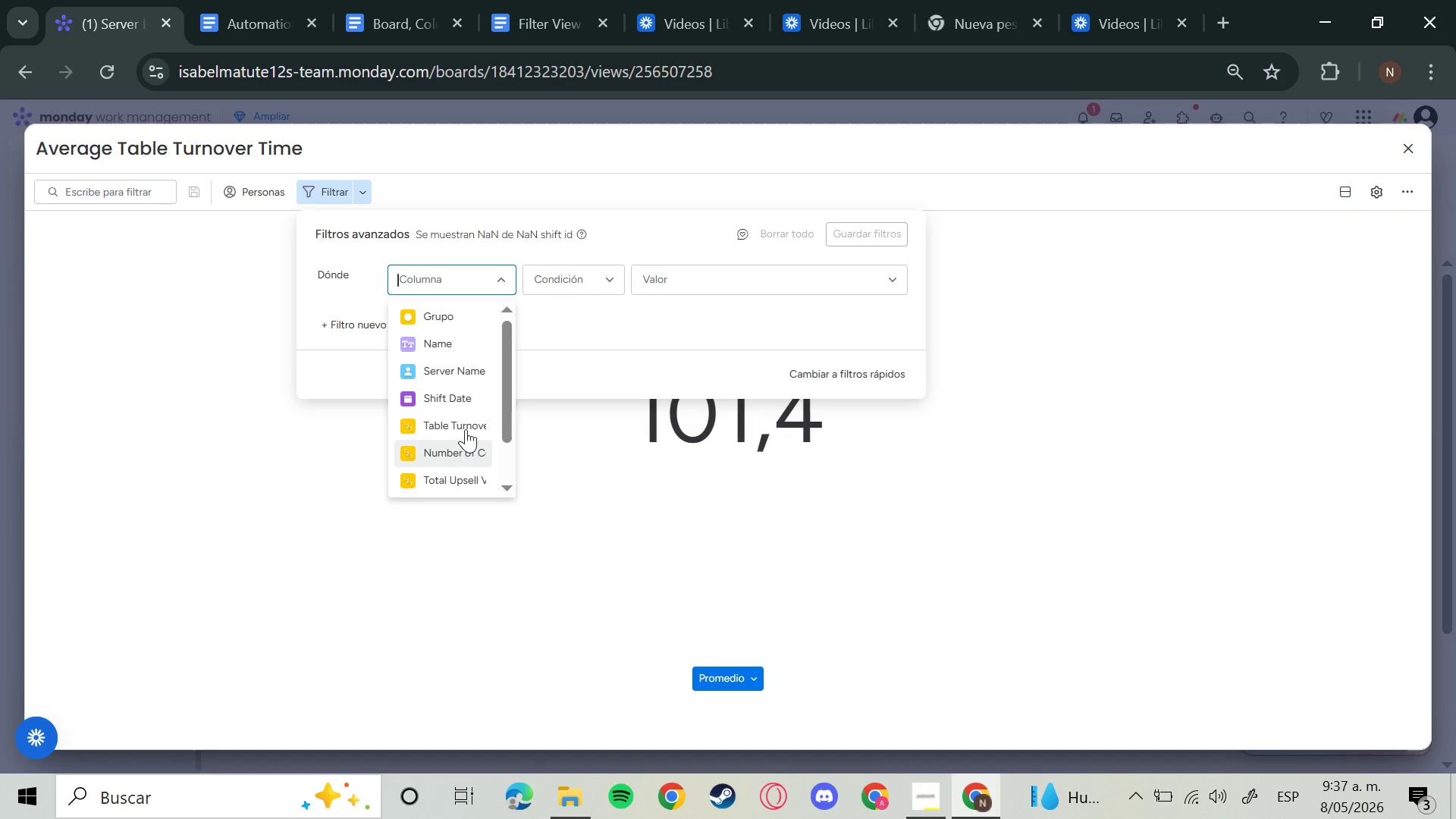 
left_click([467, 428])
 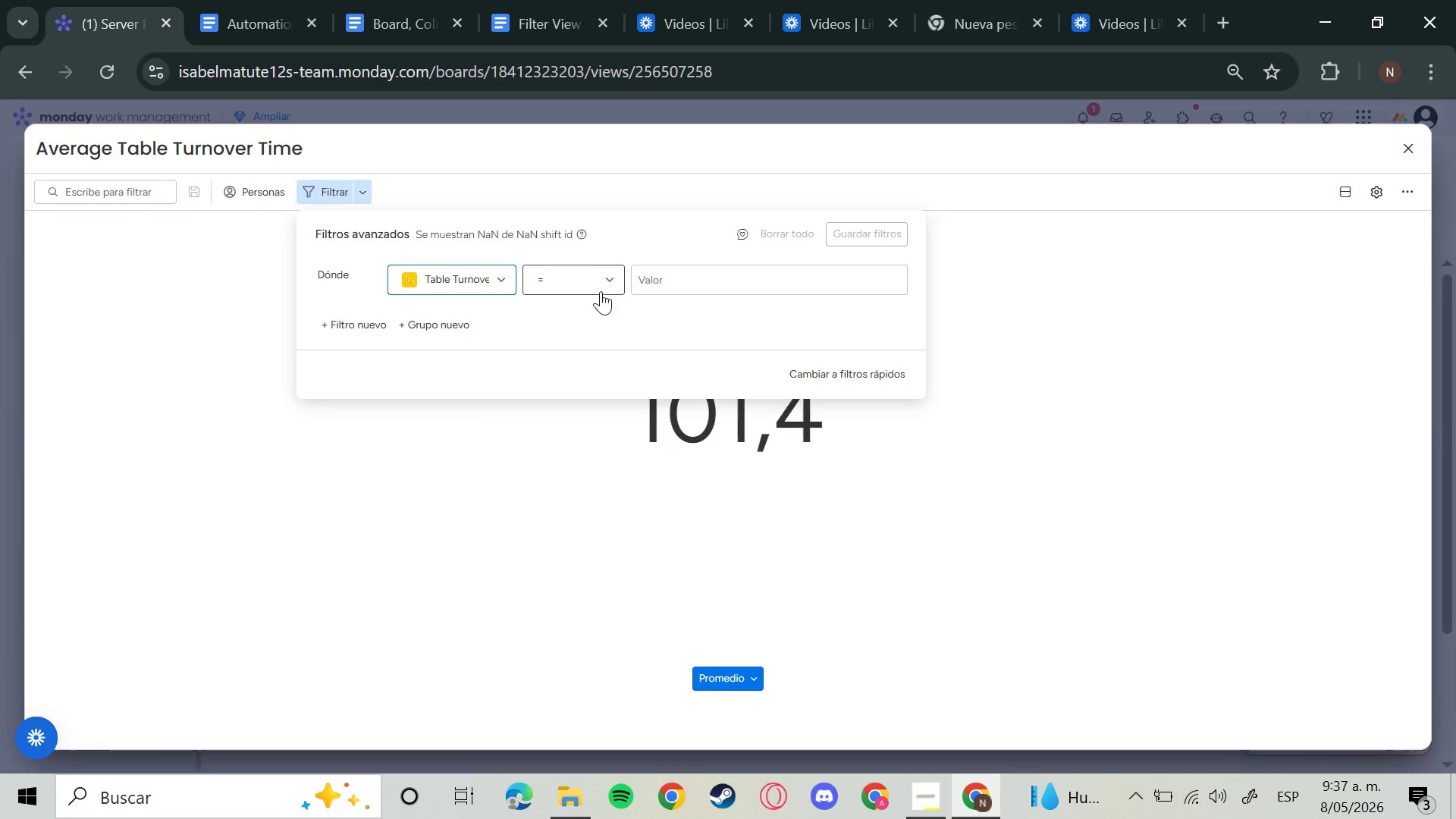 
left_click([585, 281])
 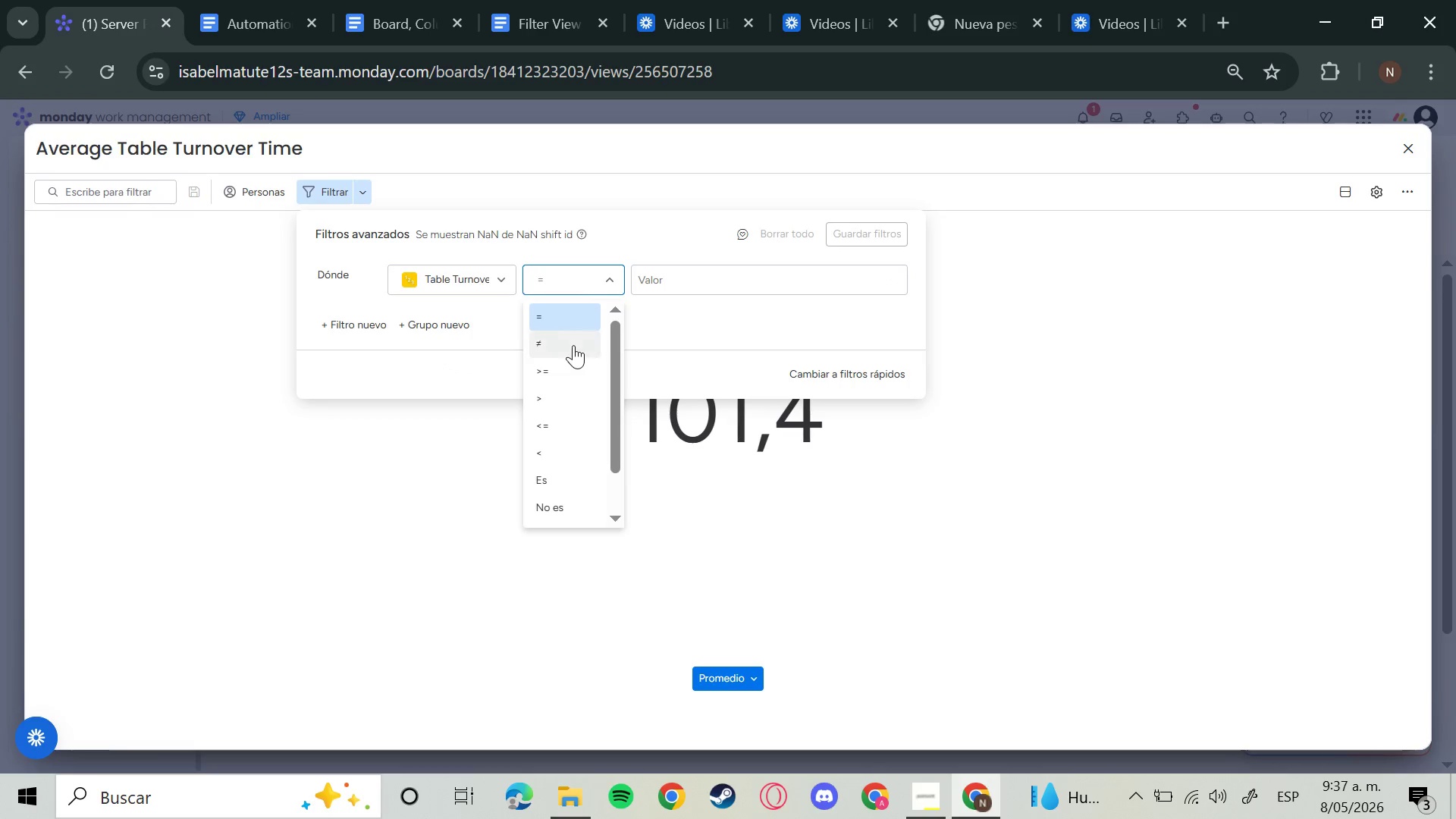 
left_click([727, 268])
 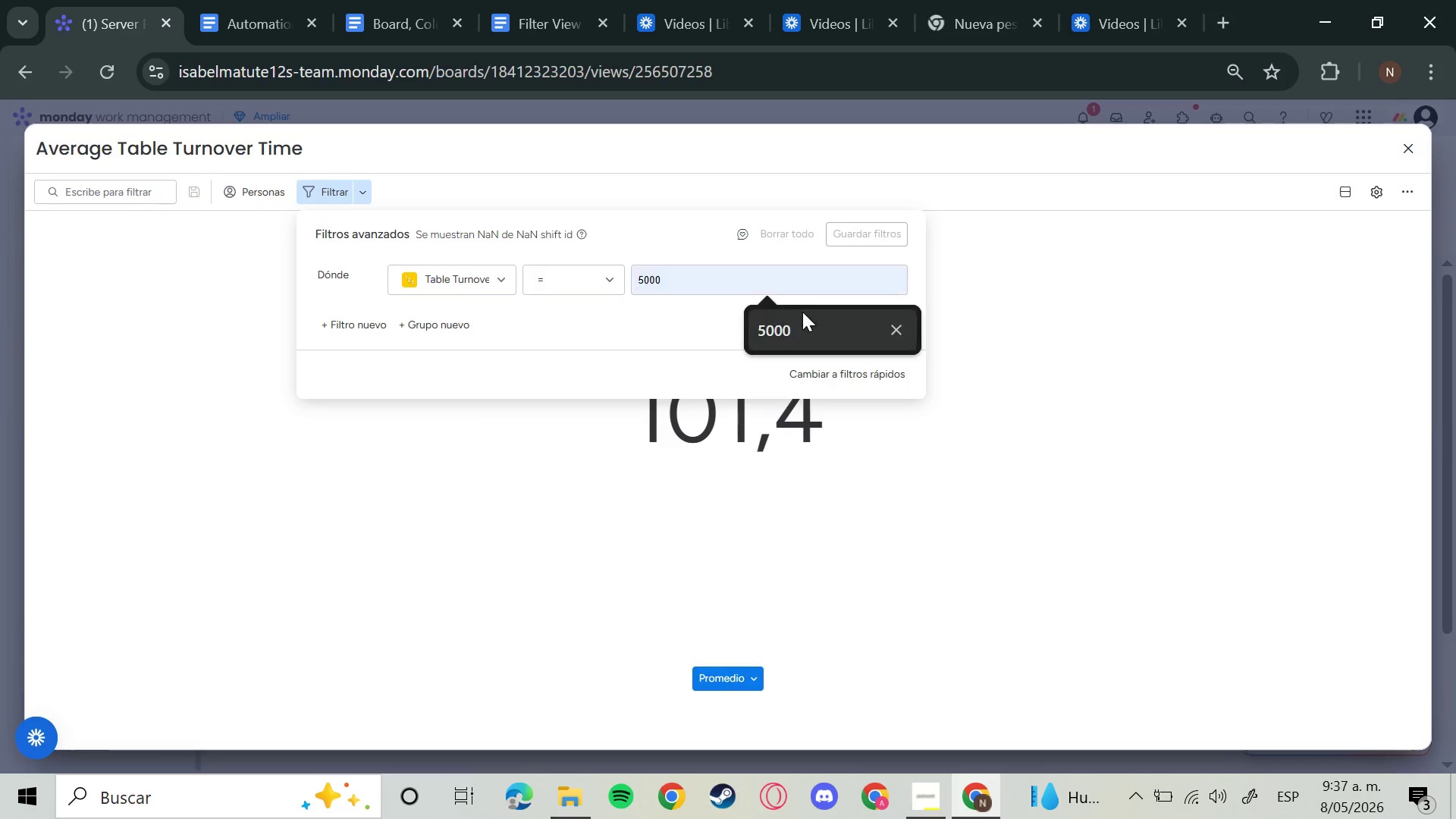 
left_click([799, 322])
 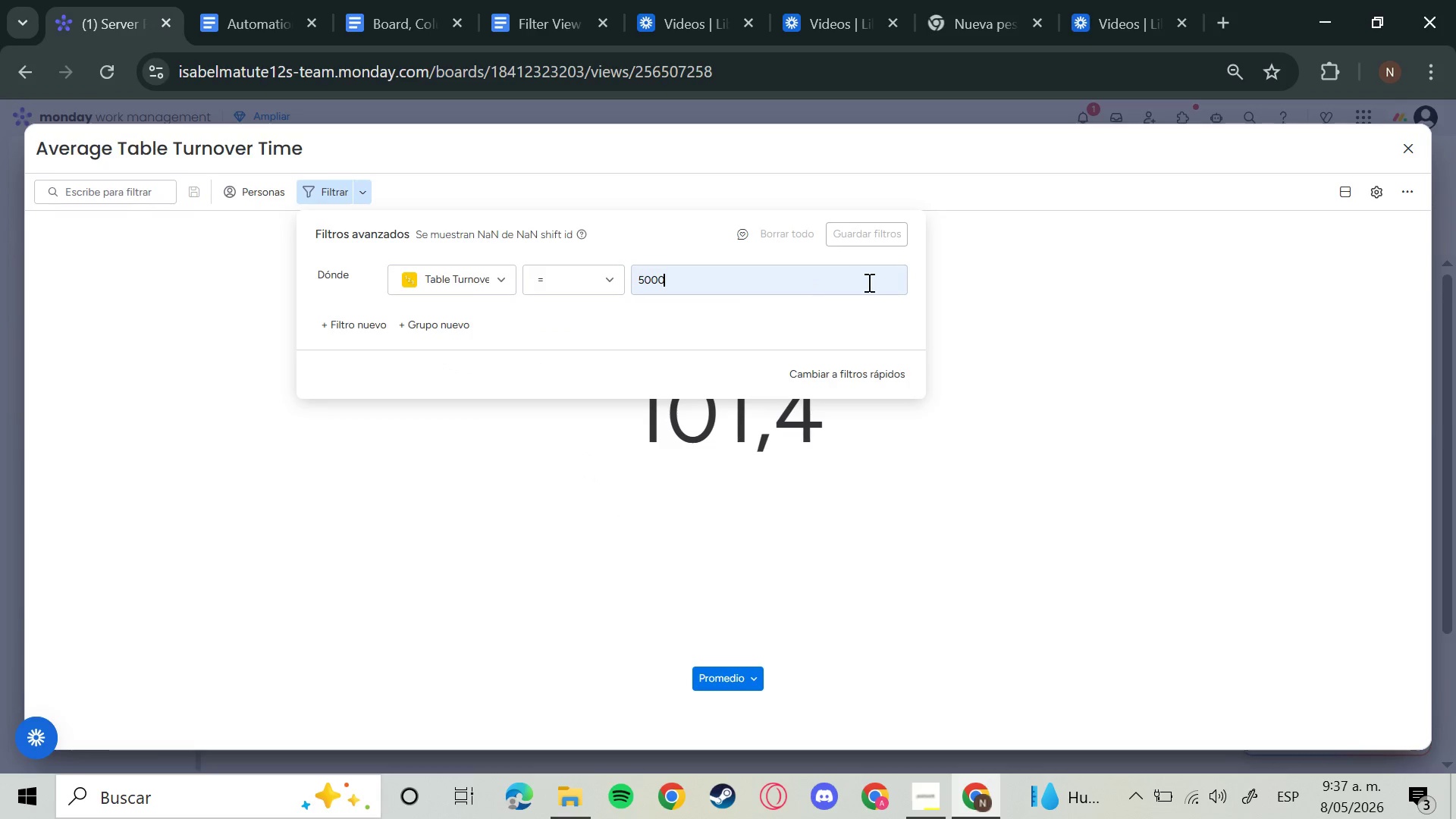 
left_click_drag(start_coordinate=[835, 278], to_coordinate=[572, 288])
 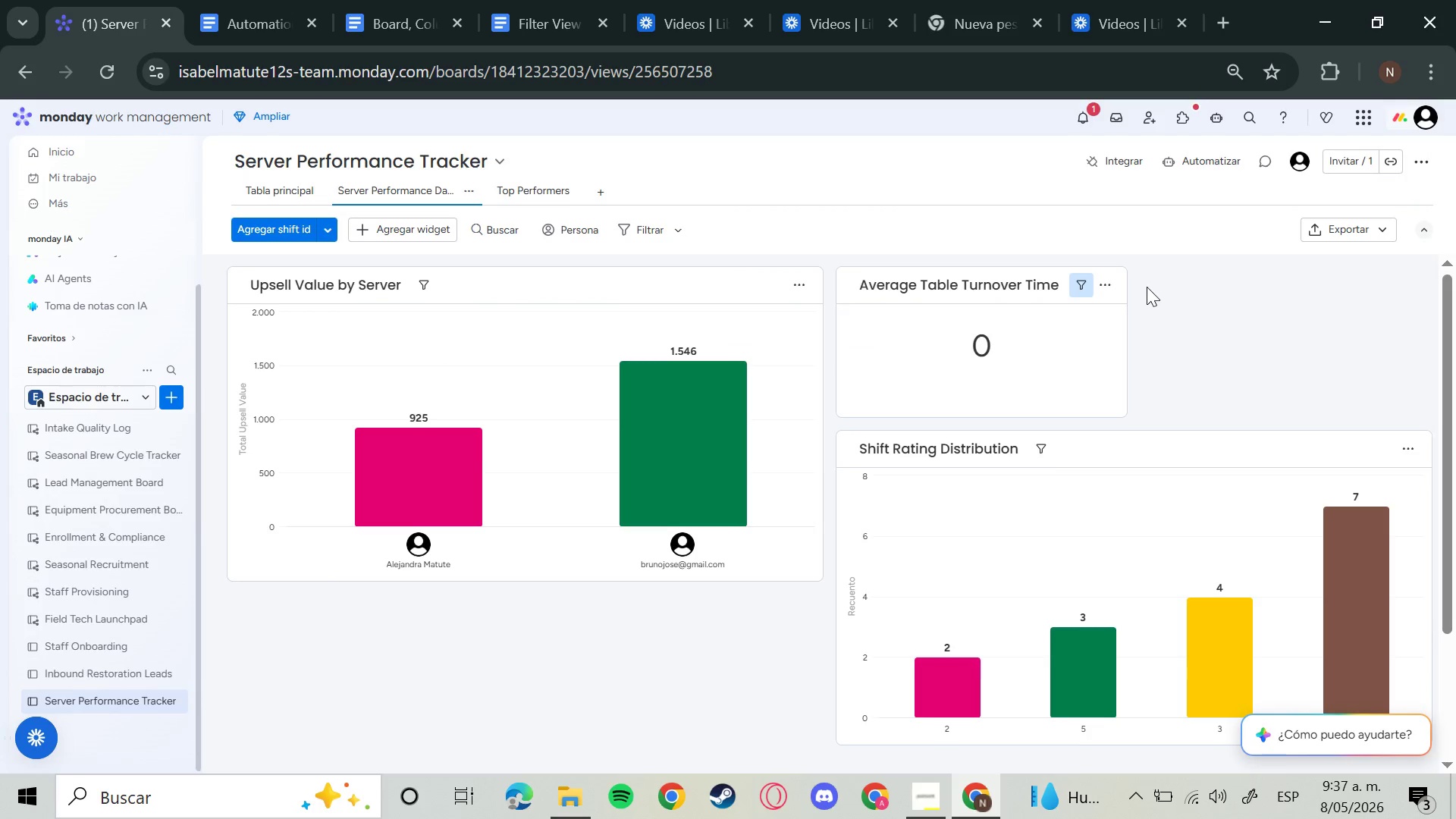 
double_click([1078, 281])
 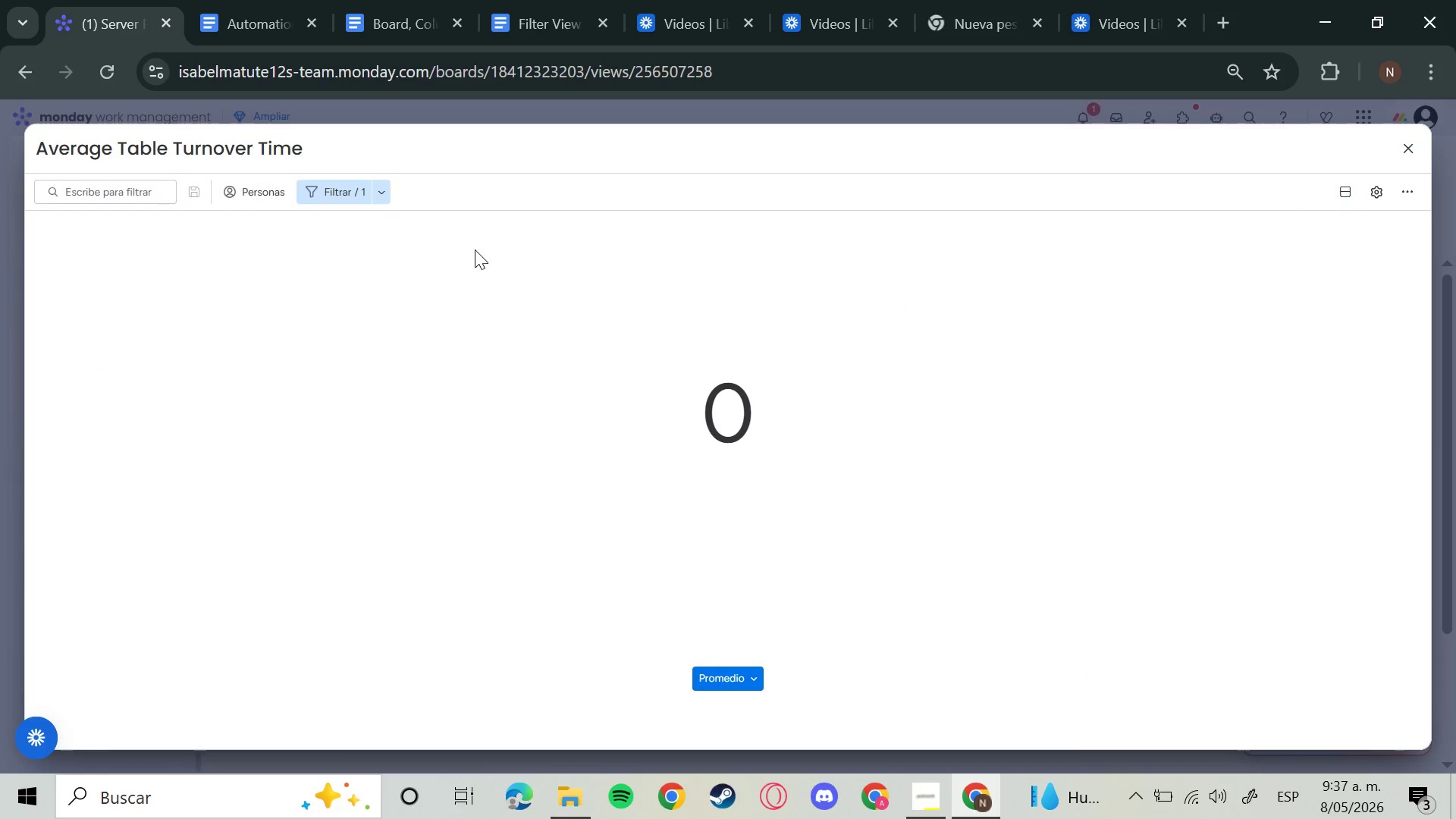 
left_click([340, 189])
 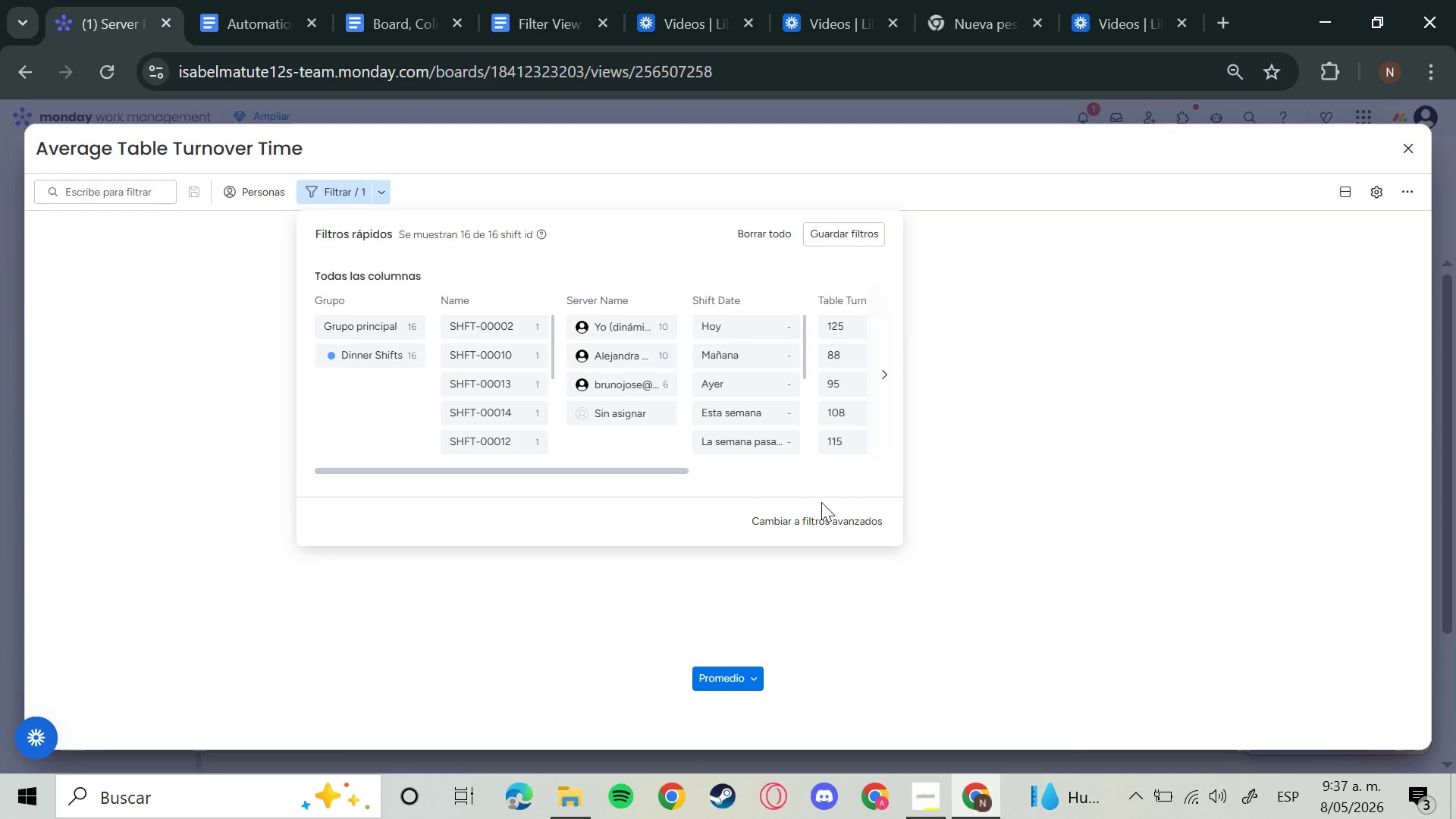 
double_click([831, 516])
 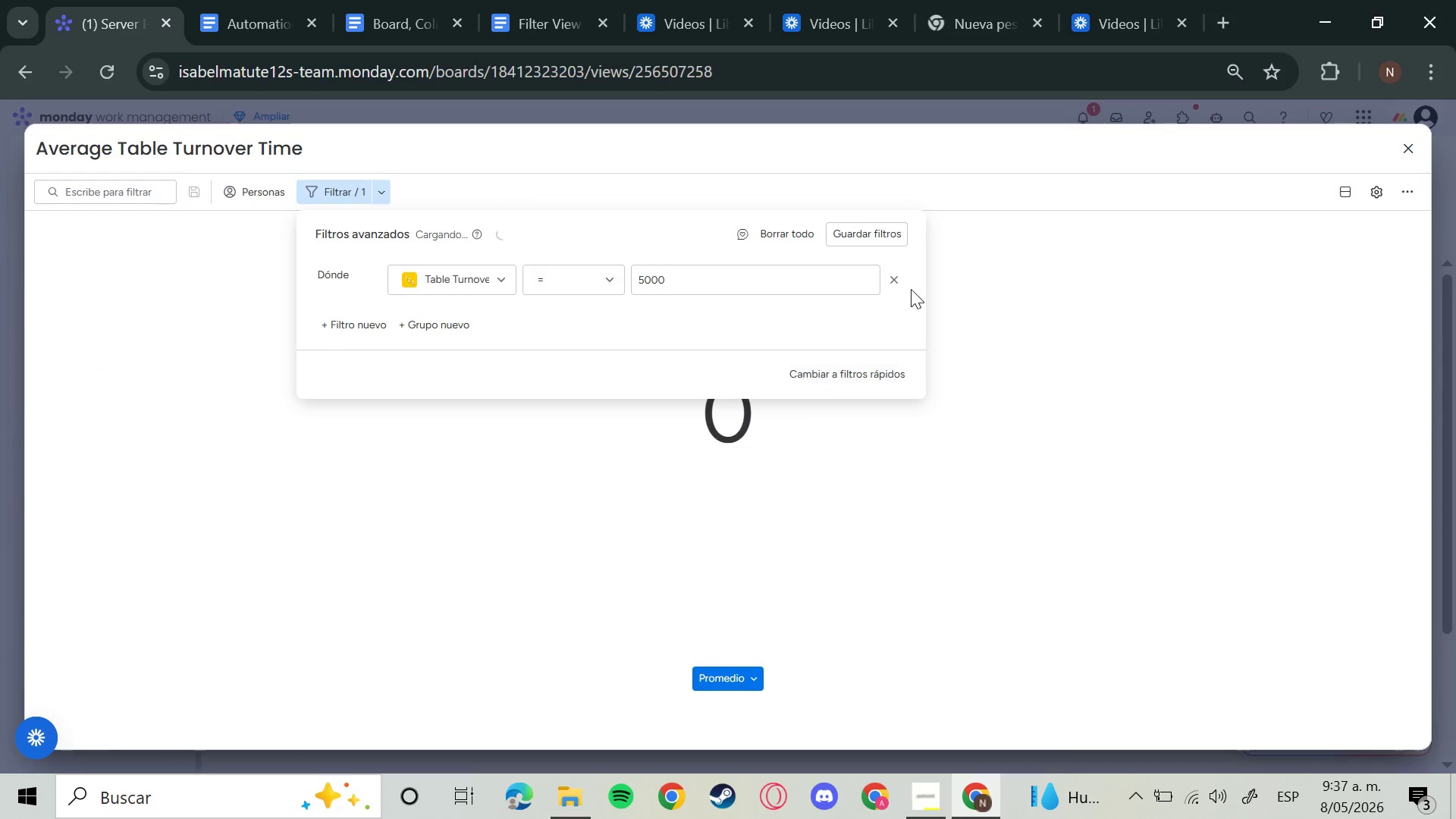 
left_click([891, 275])
 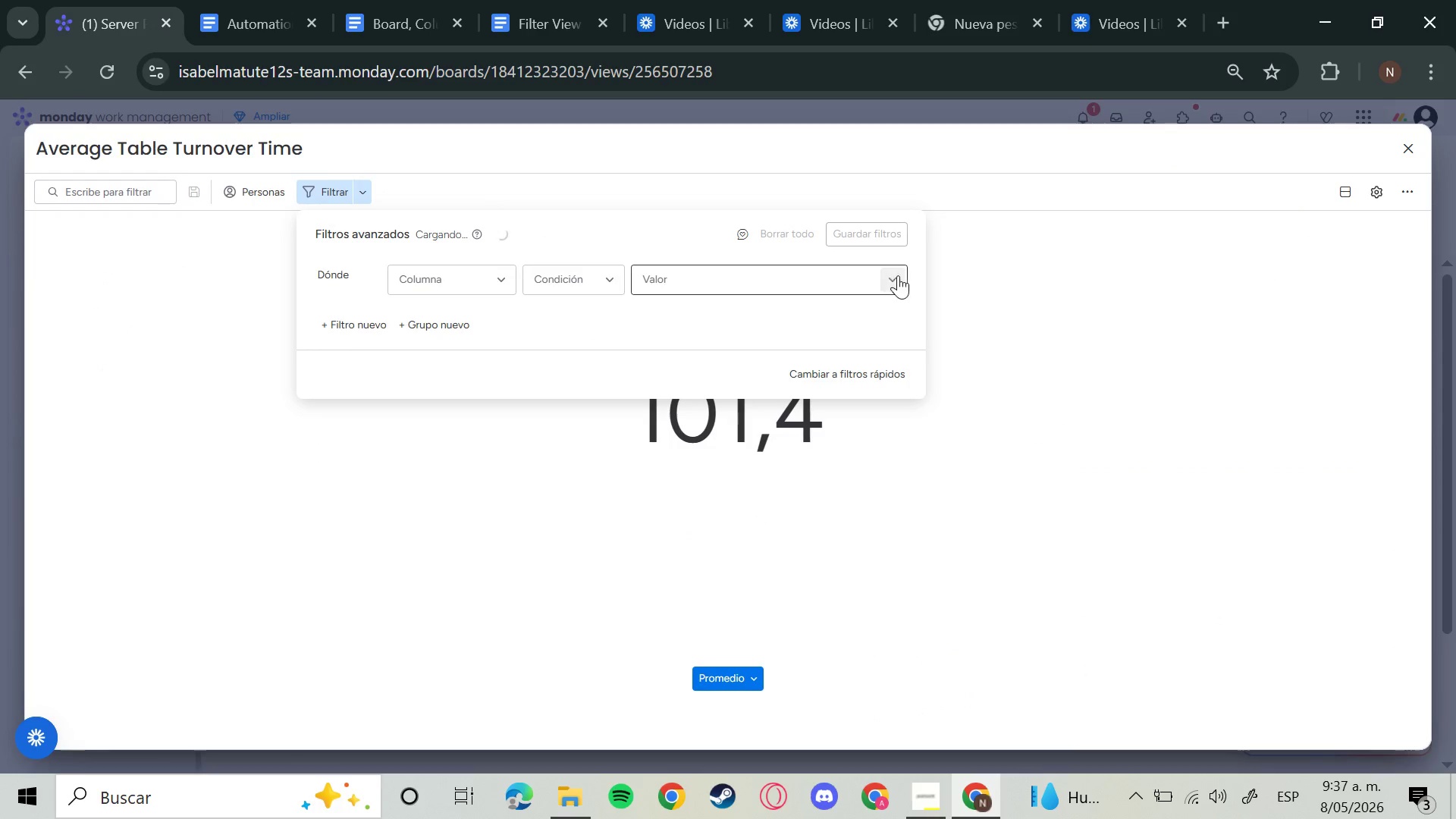 
left_click([1186, 290])
 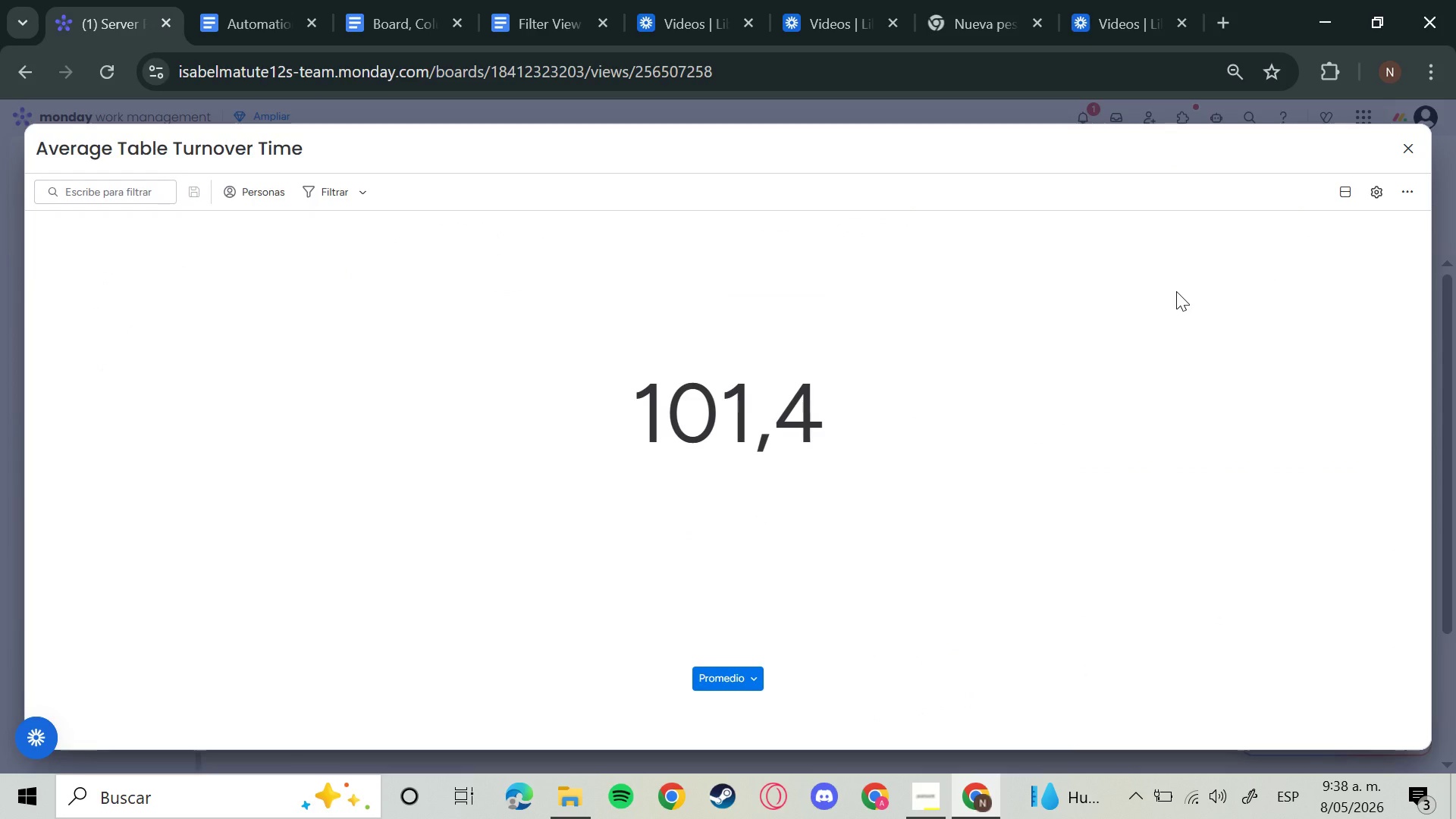 
wait(9.81)
 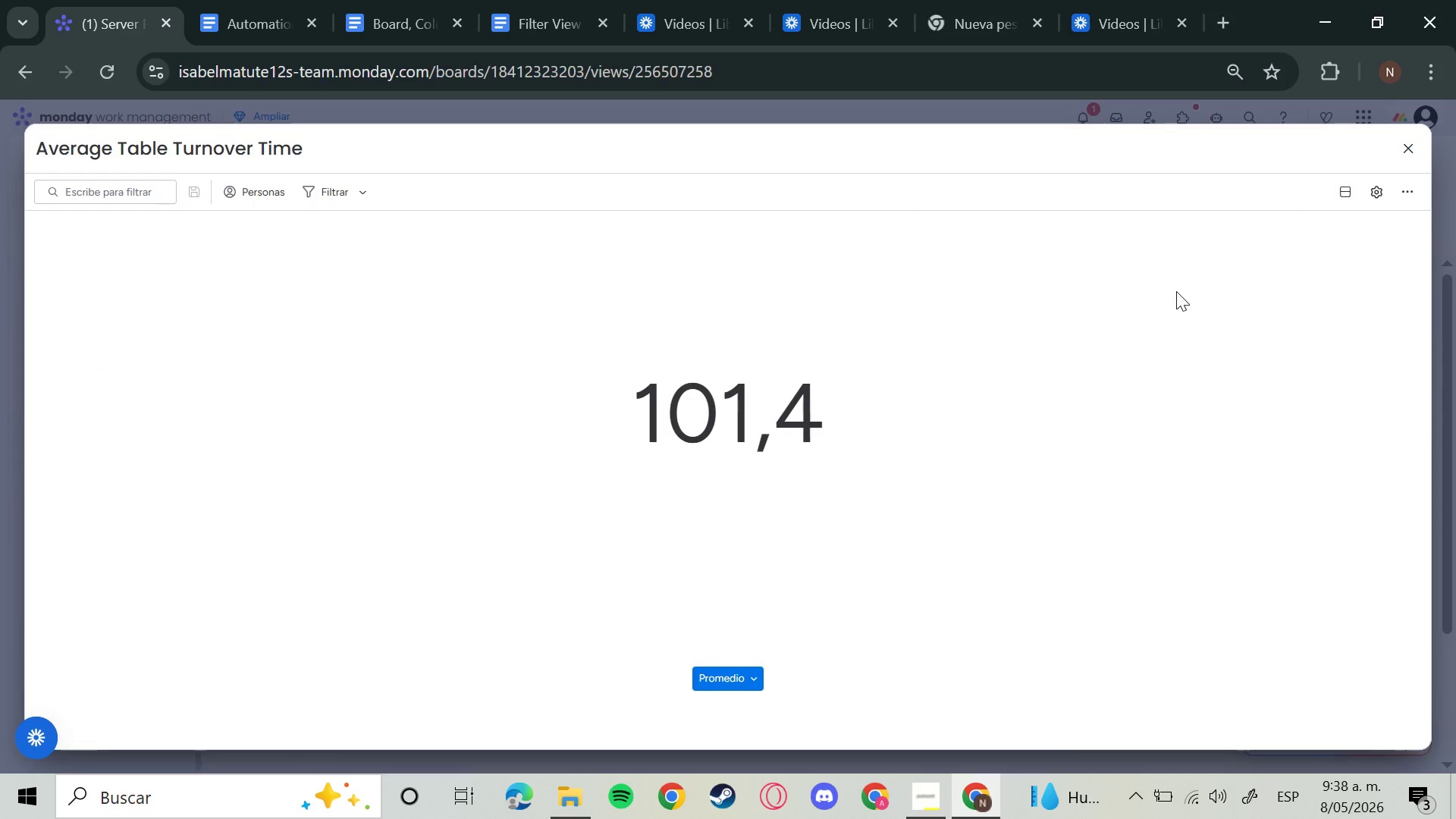 
left_click([1304, 244])
 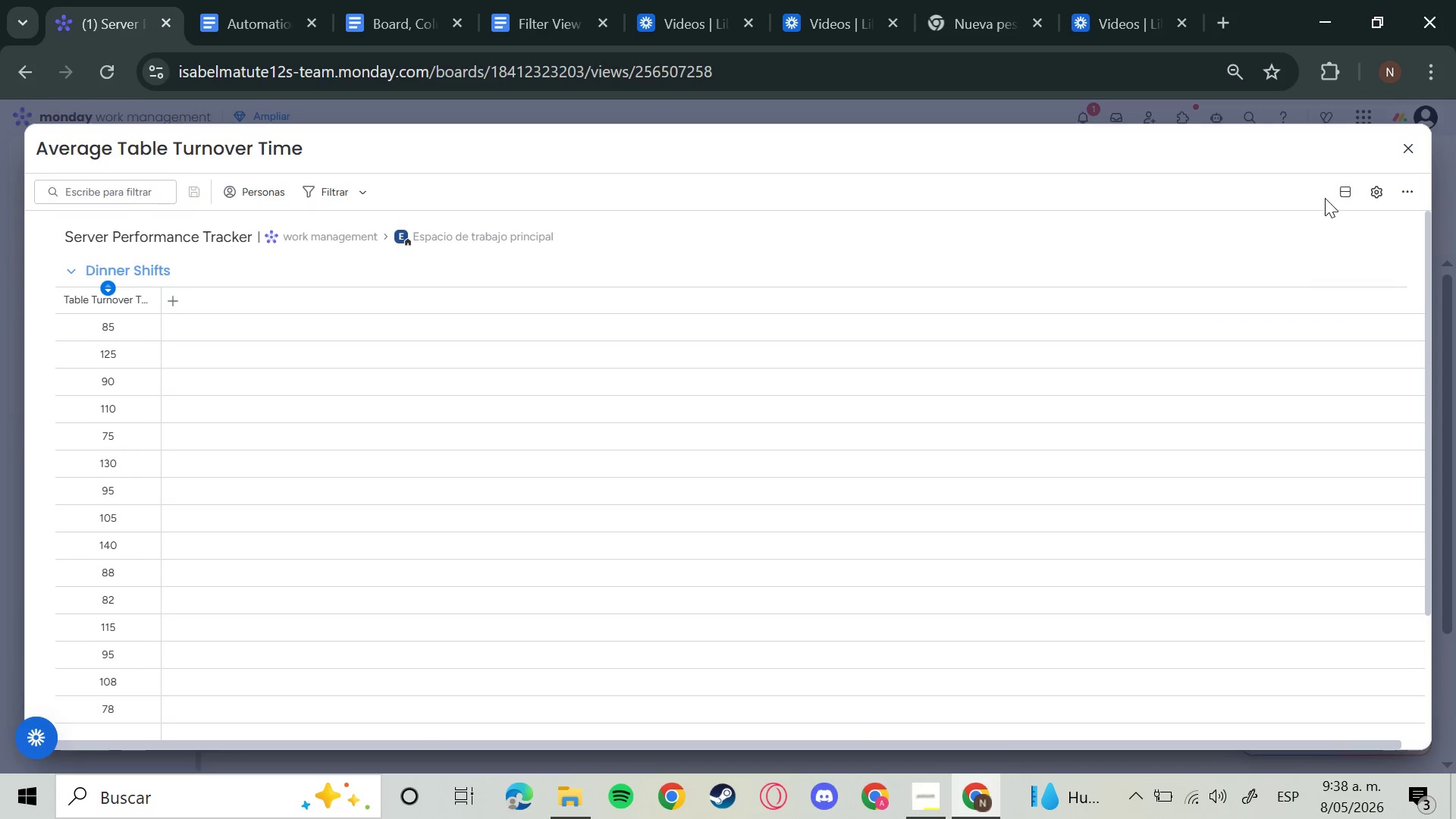 
left_click([1330, 193])
 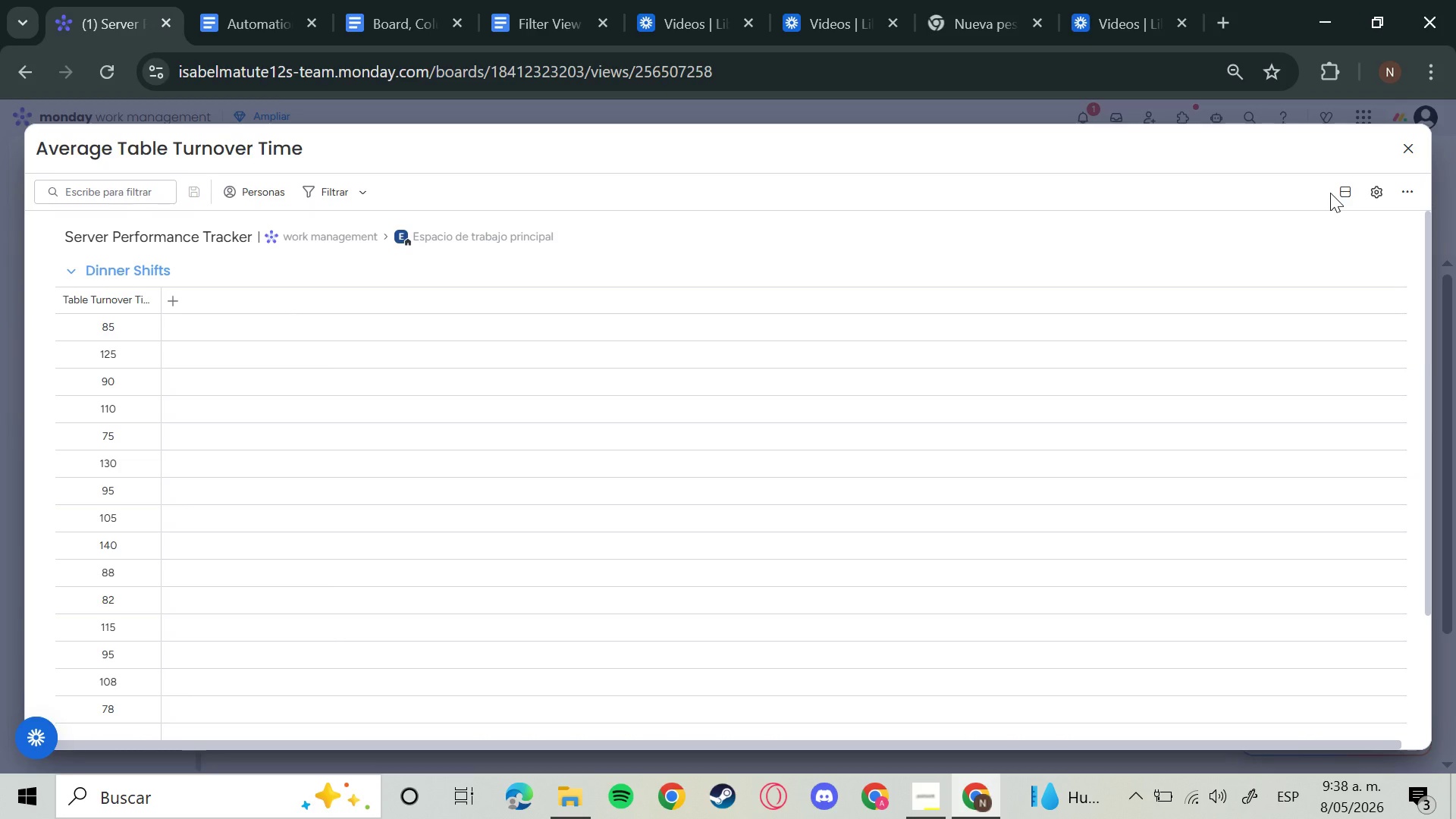 
left_click_drag(start_coordinate=[1340, 193], to_coordinate=[1344, 193])
 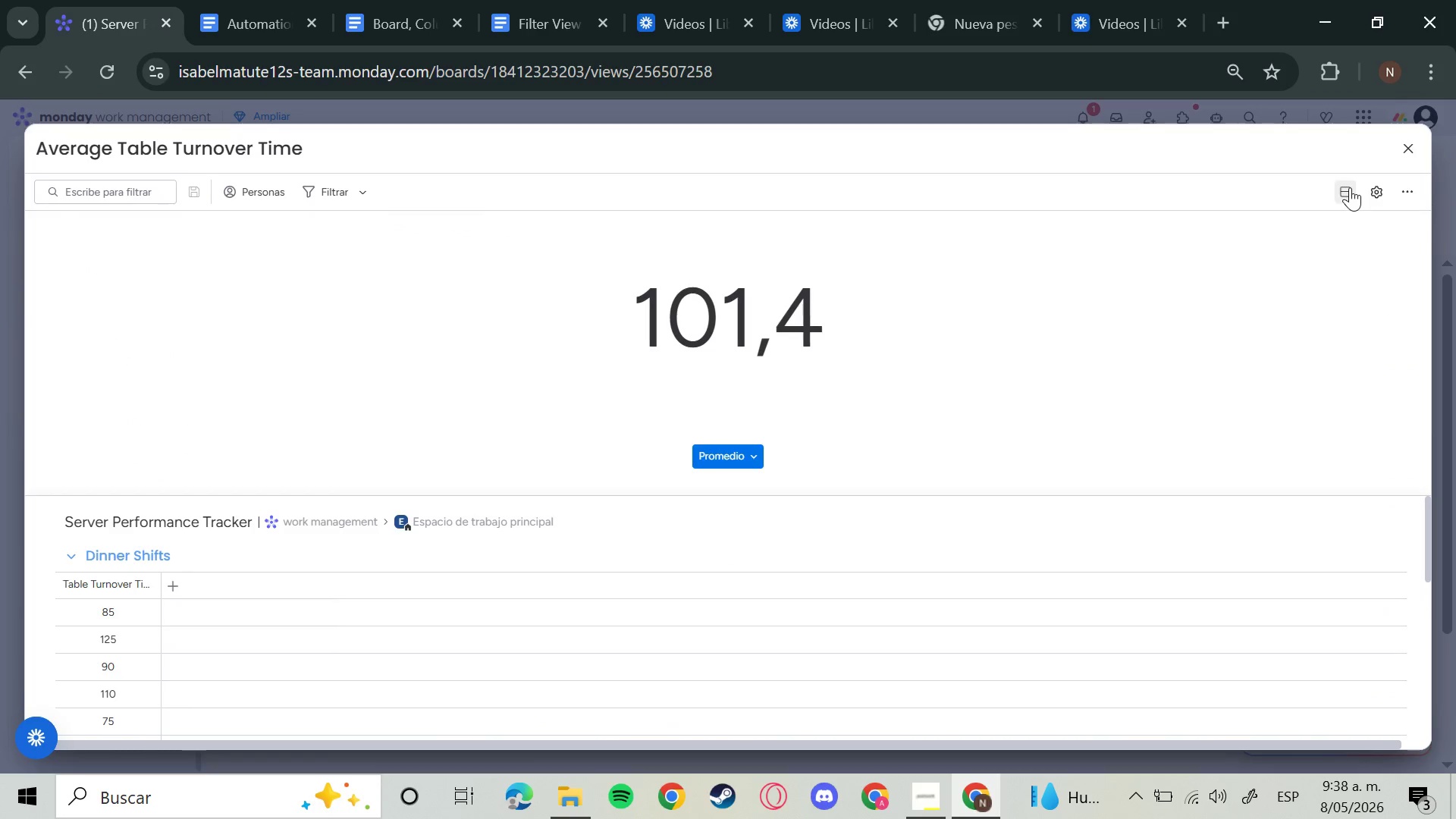 
left_click([1293, 216])
 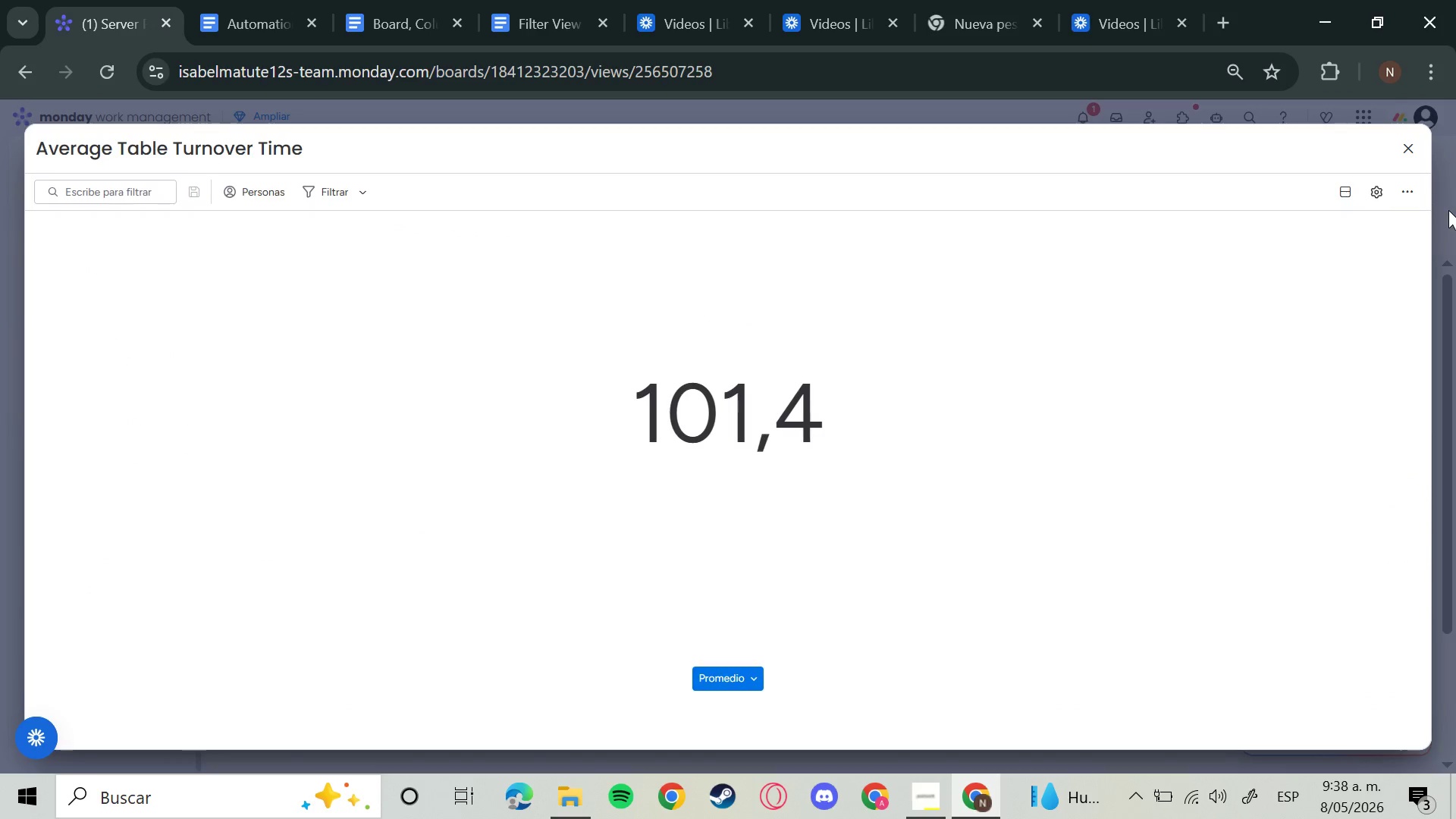 
left_click([1400, 198])
 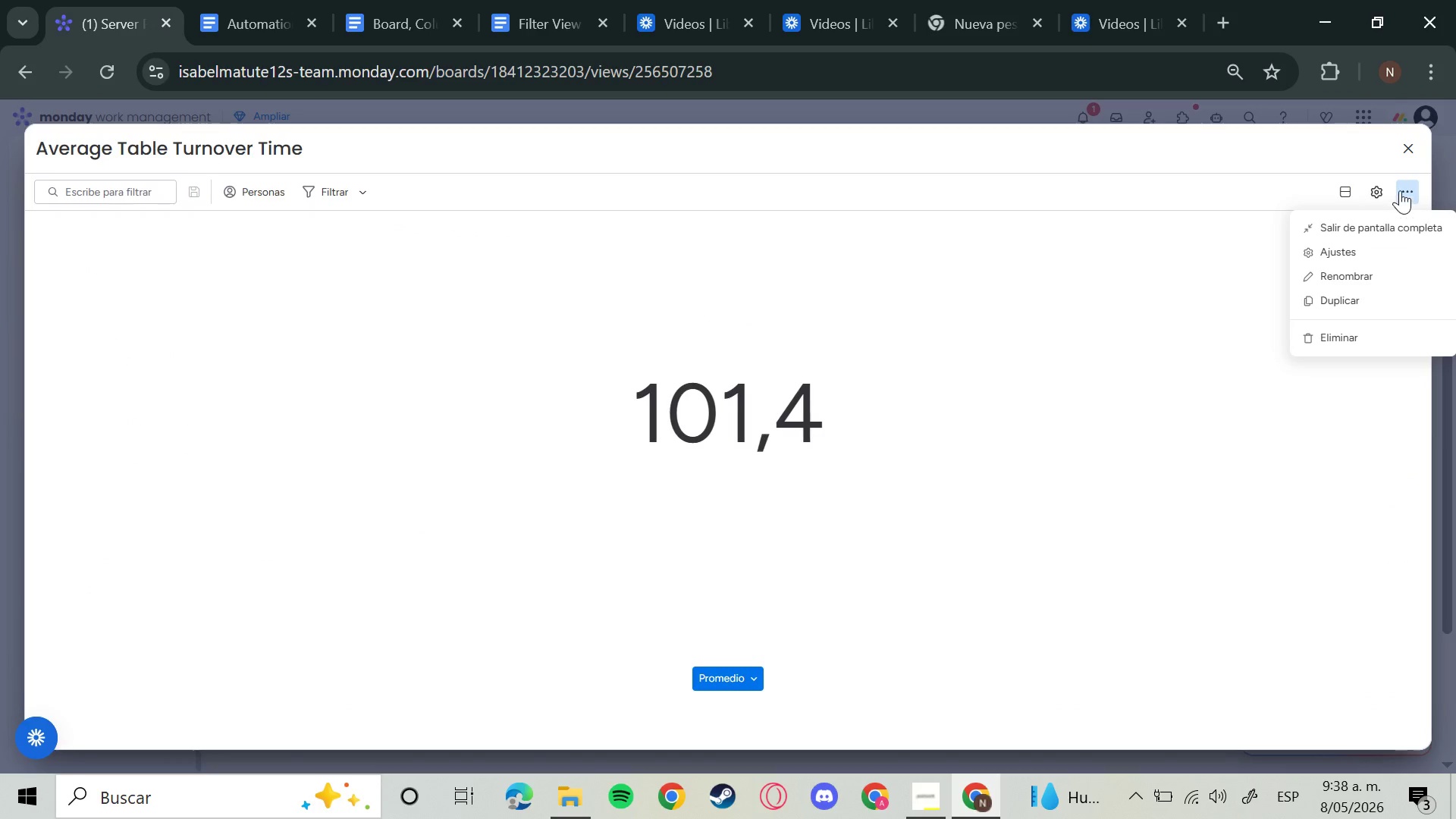 
left_click([1404, 151])
 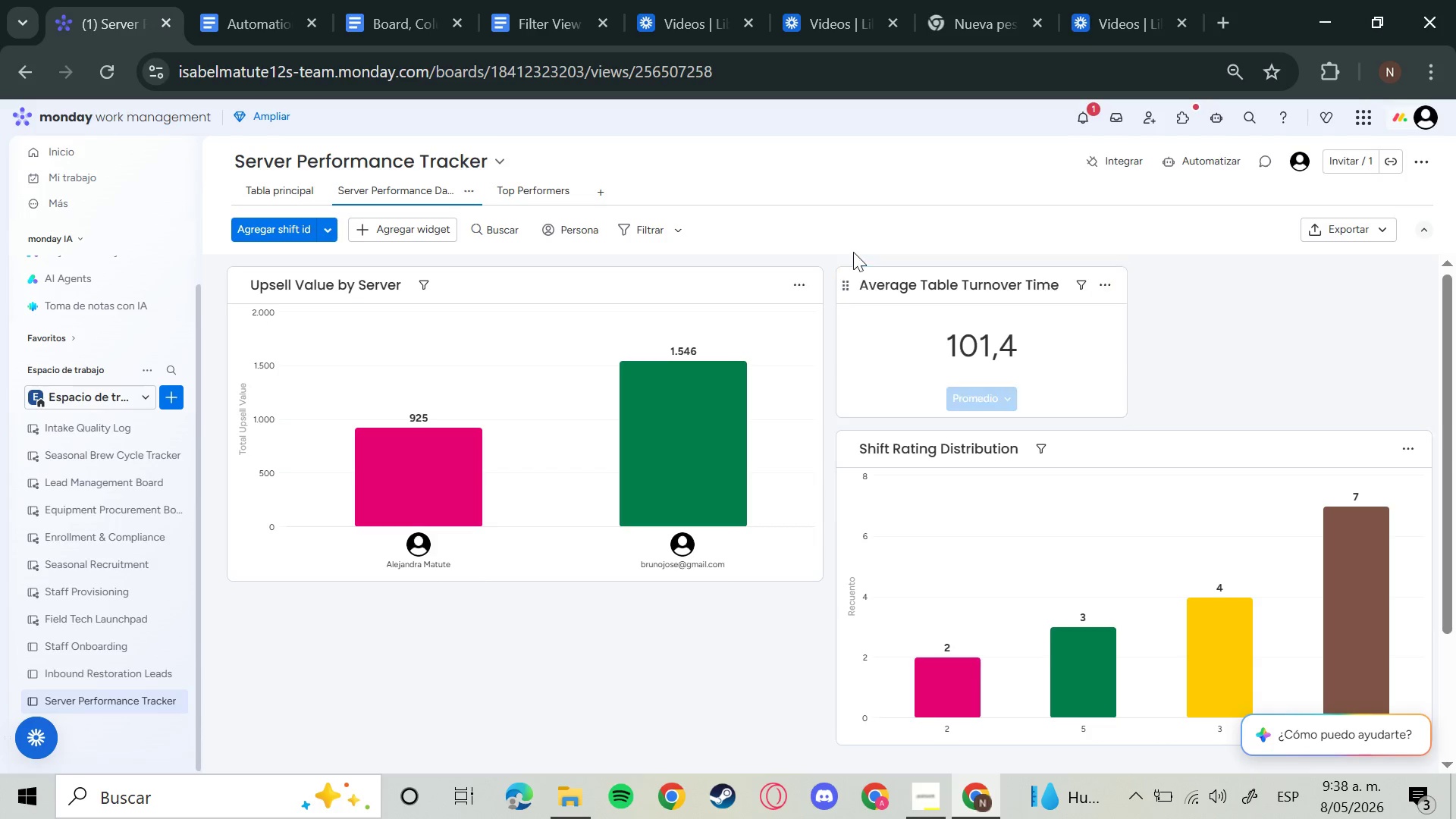 
wait(9.48)
 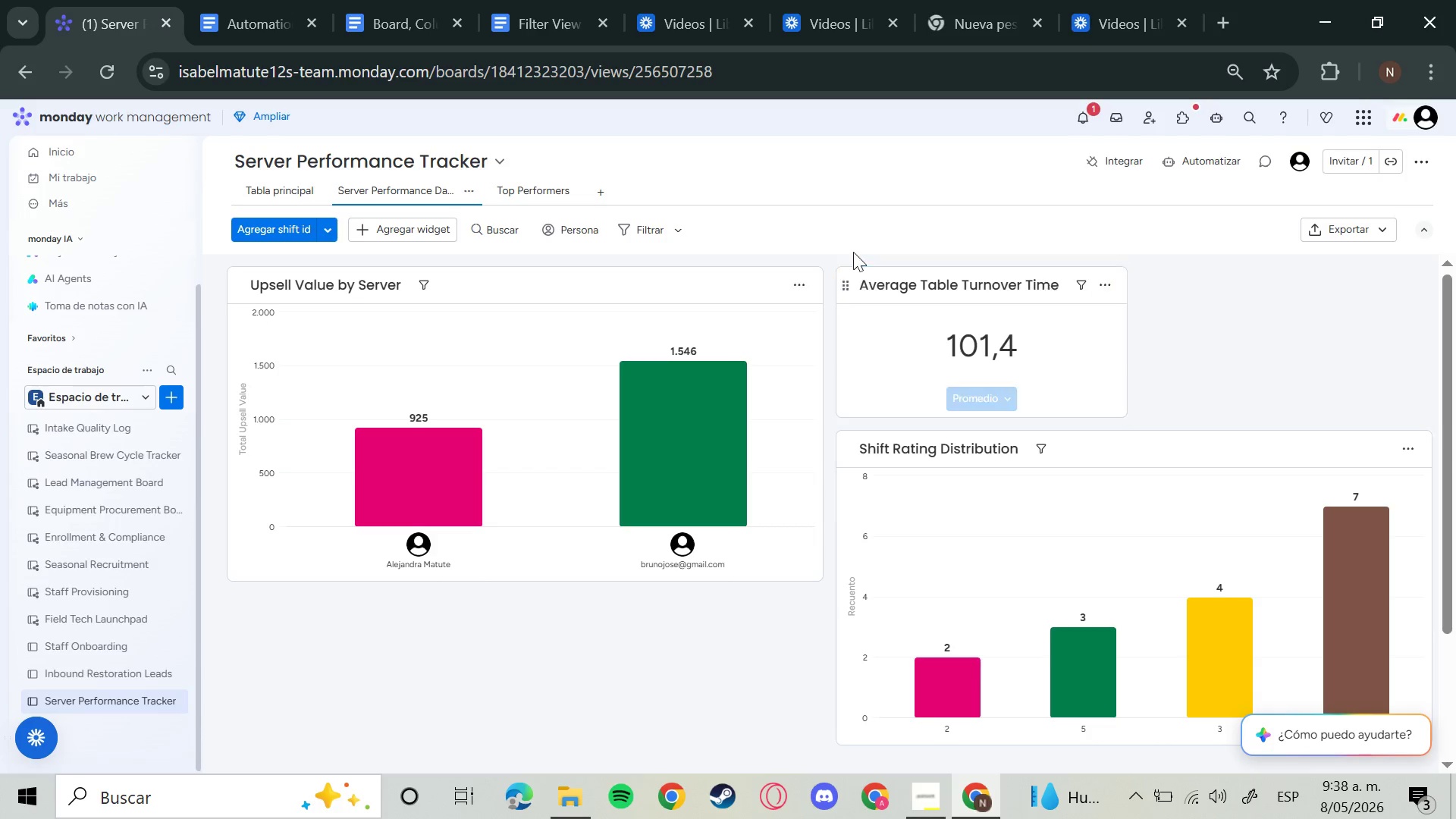 
left_click([1190, 156])
 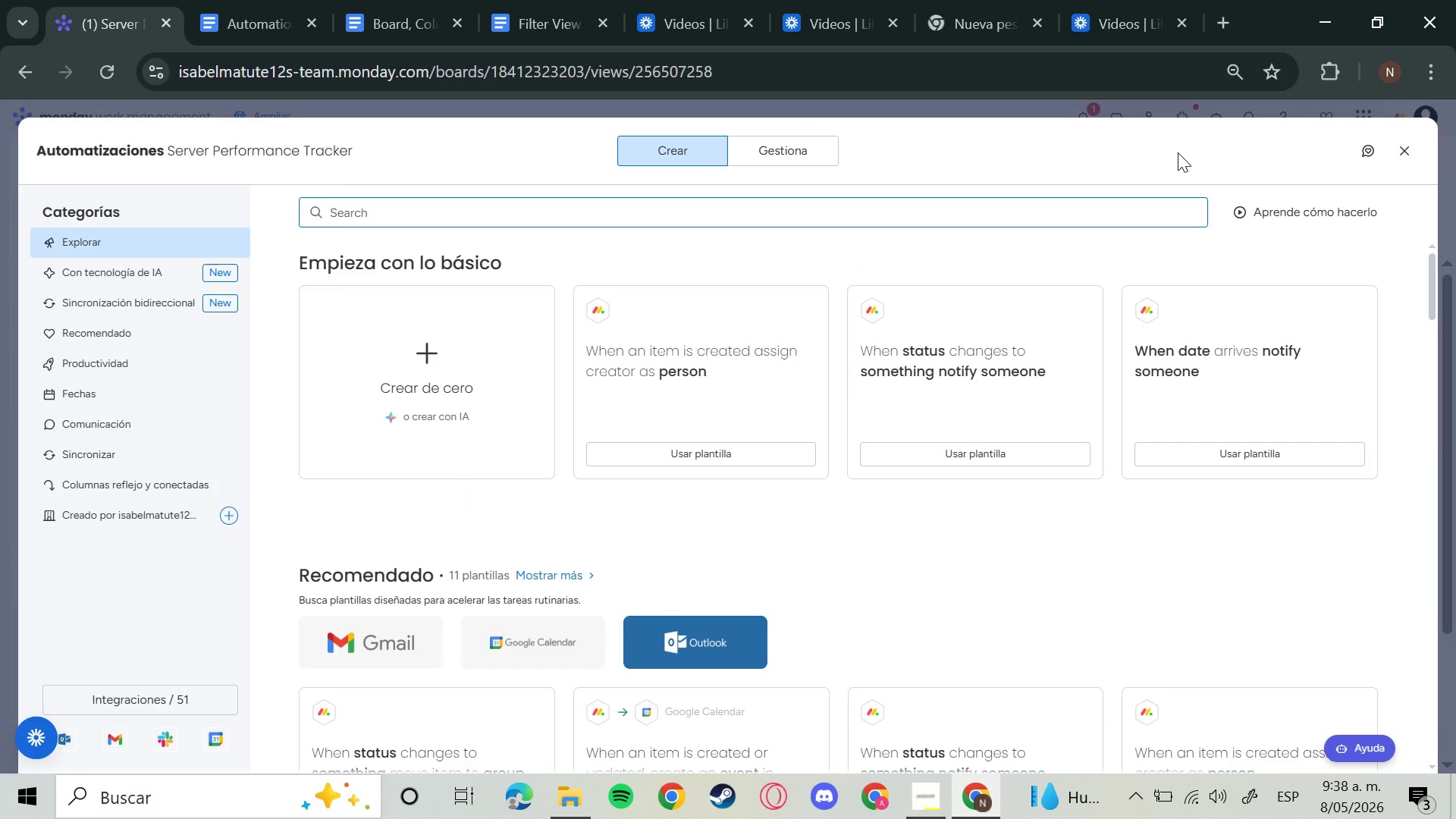 
left_click([774, 149])
 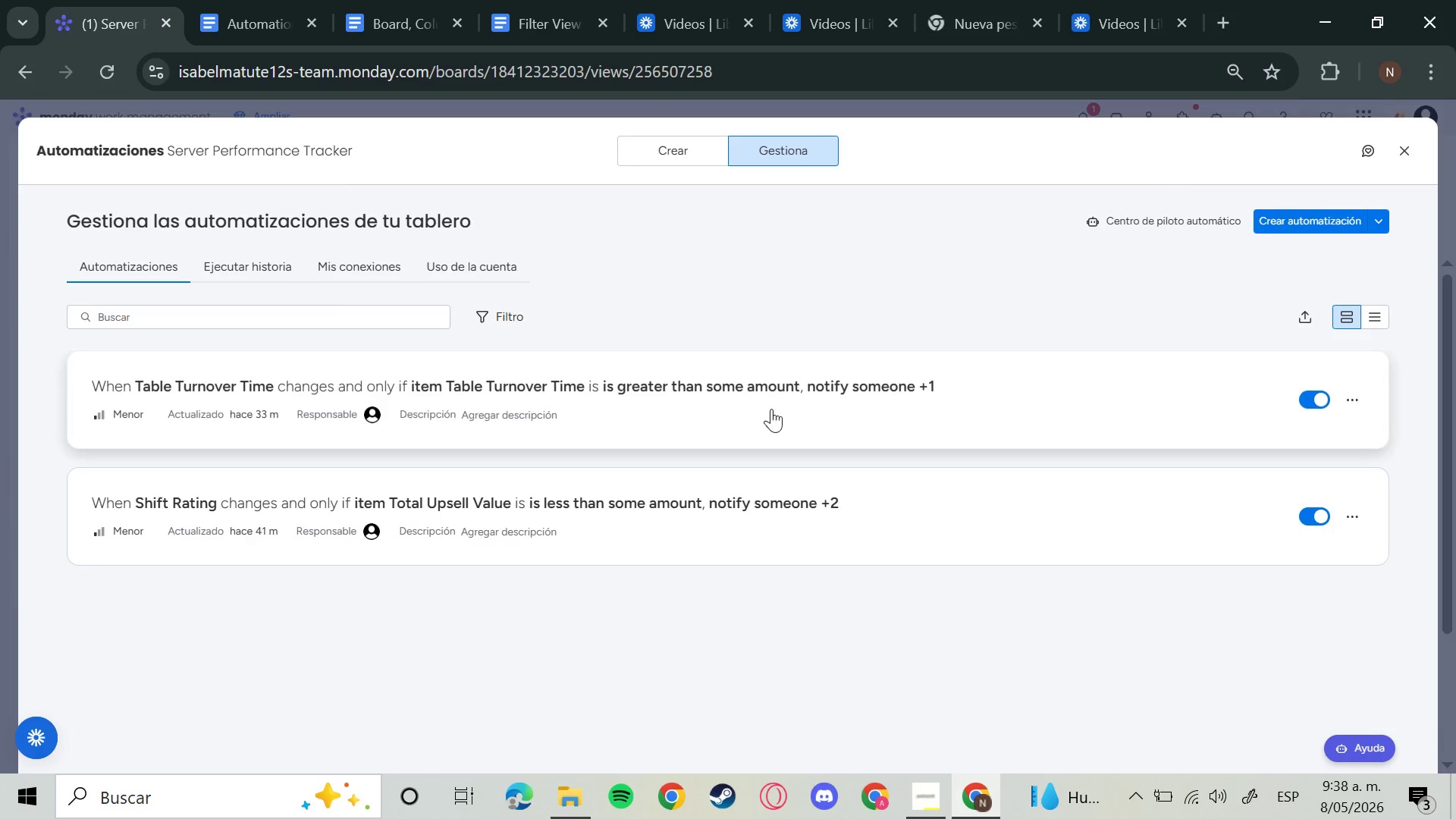 
wait(8.39)
 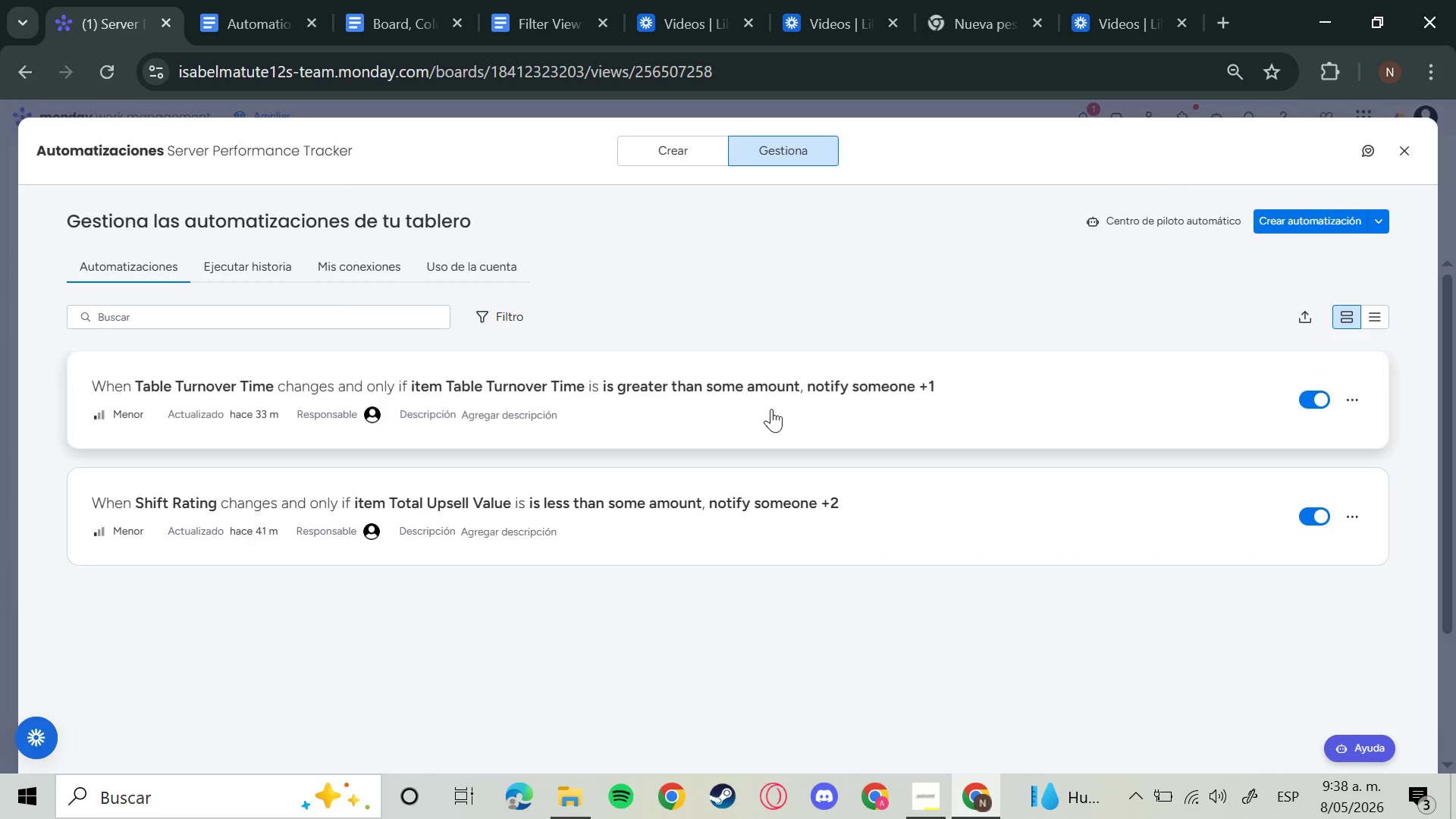 
left_click([771, 409])
 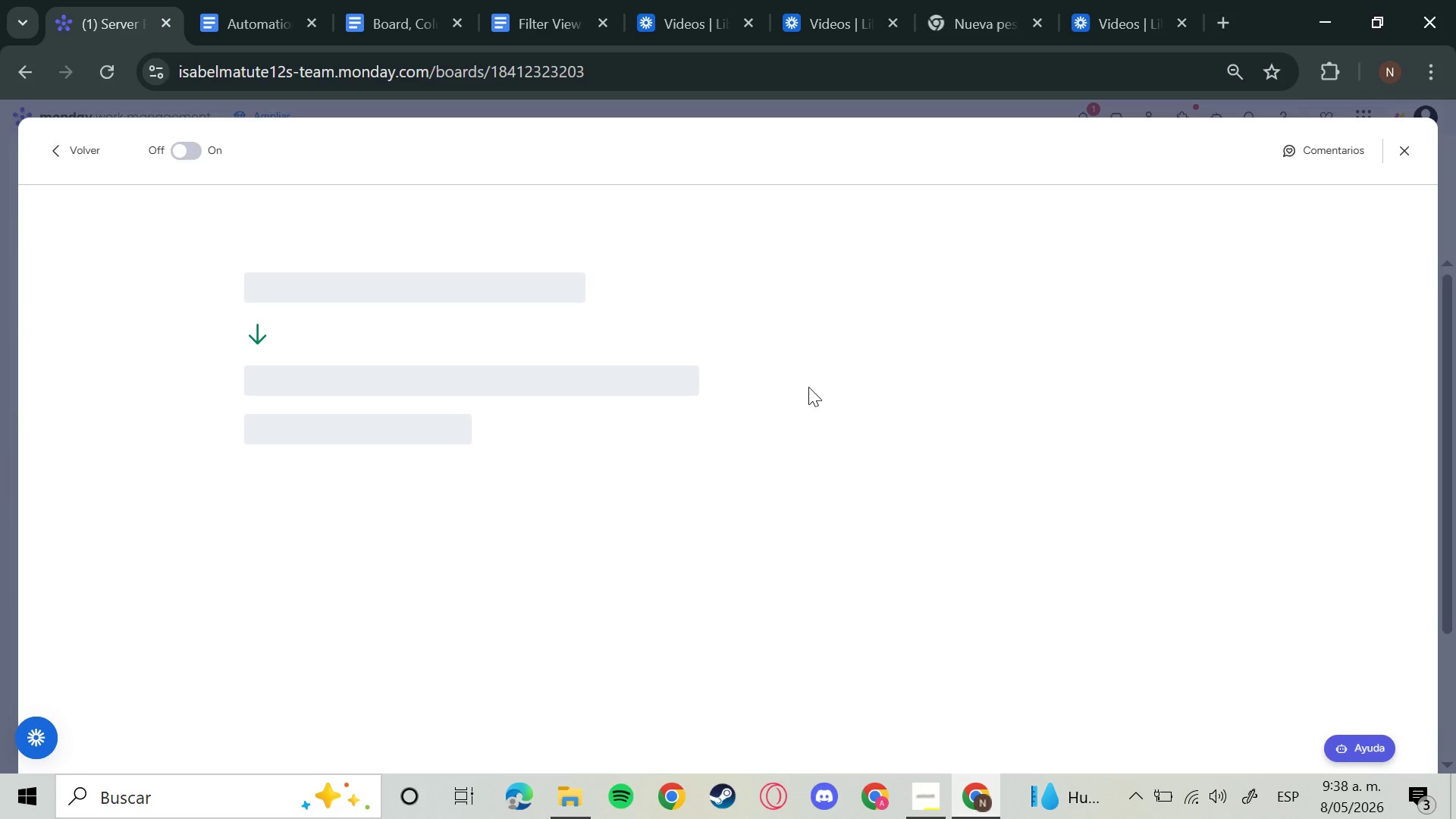 
mouse_move([1265, 156])
 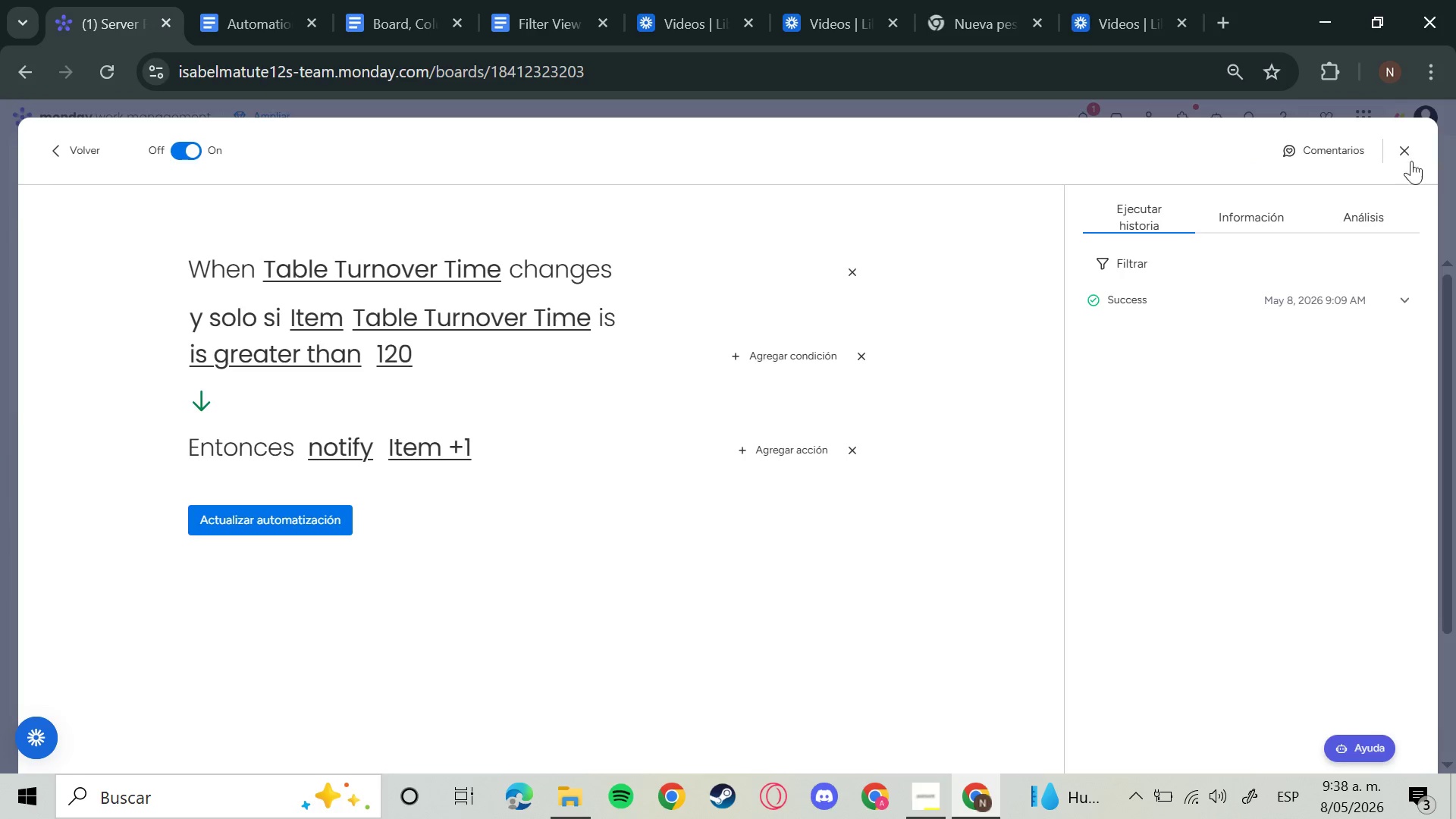 
left_click([1397, 165])
 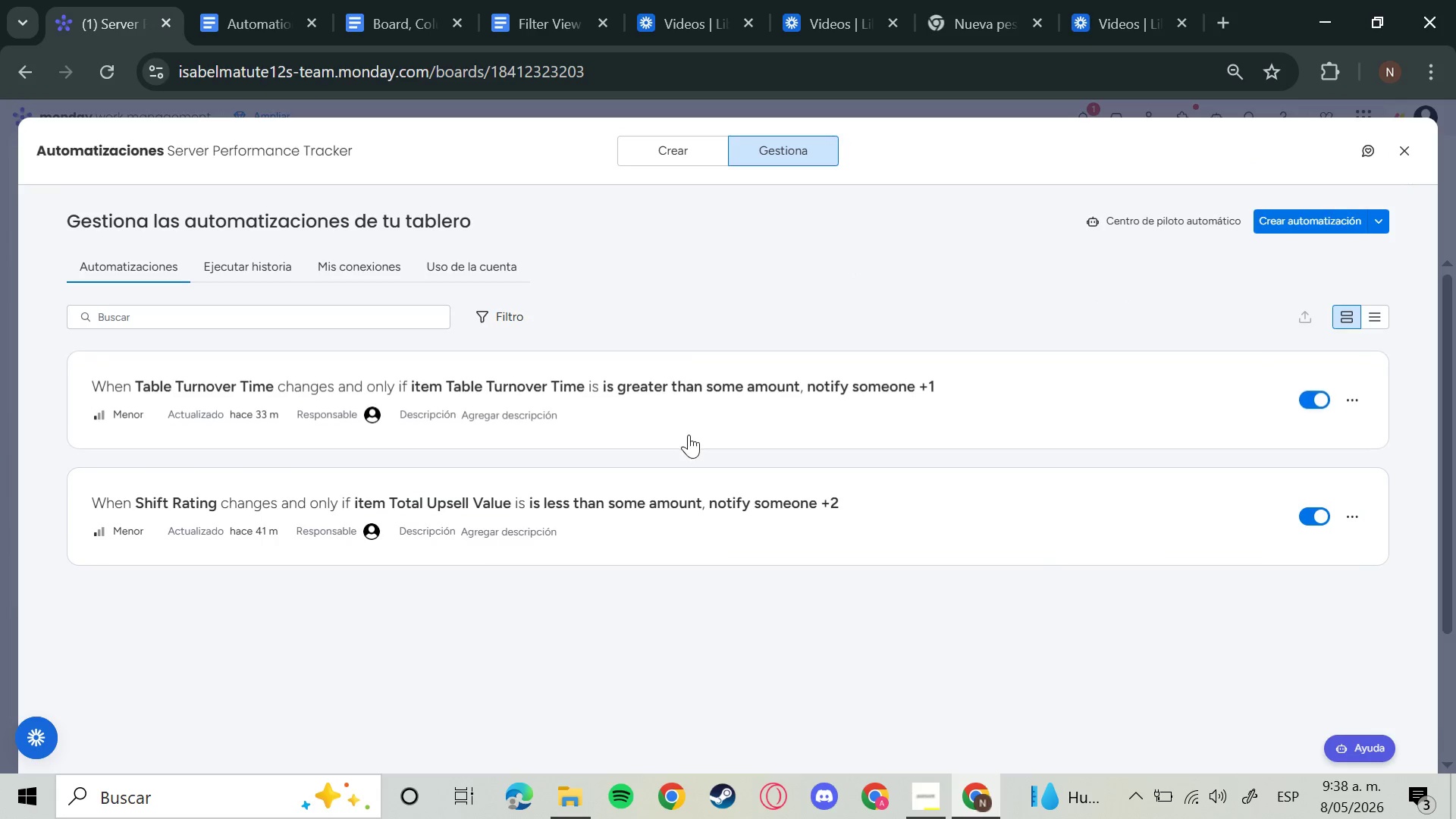 
left_click([859, 551])
 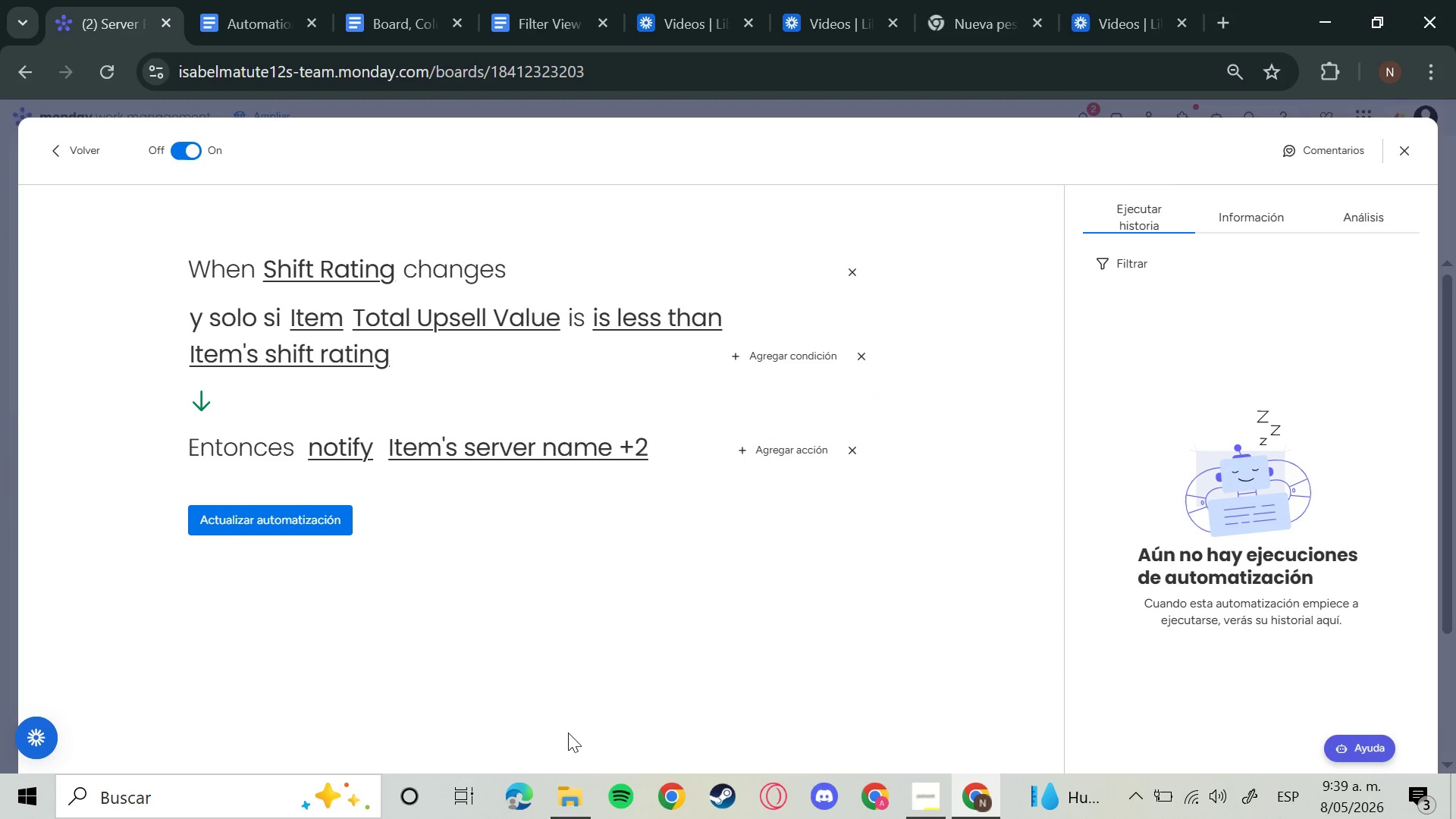 
wait(67.51)
 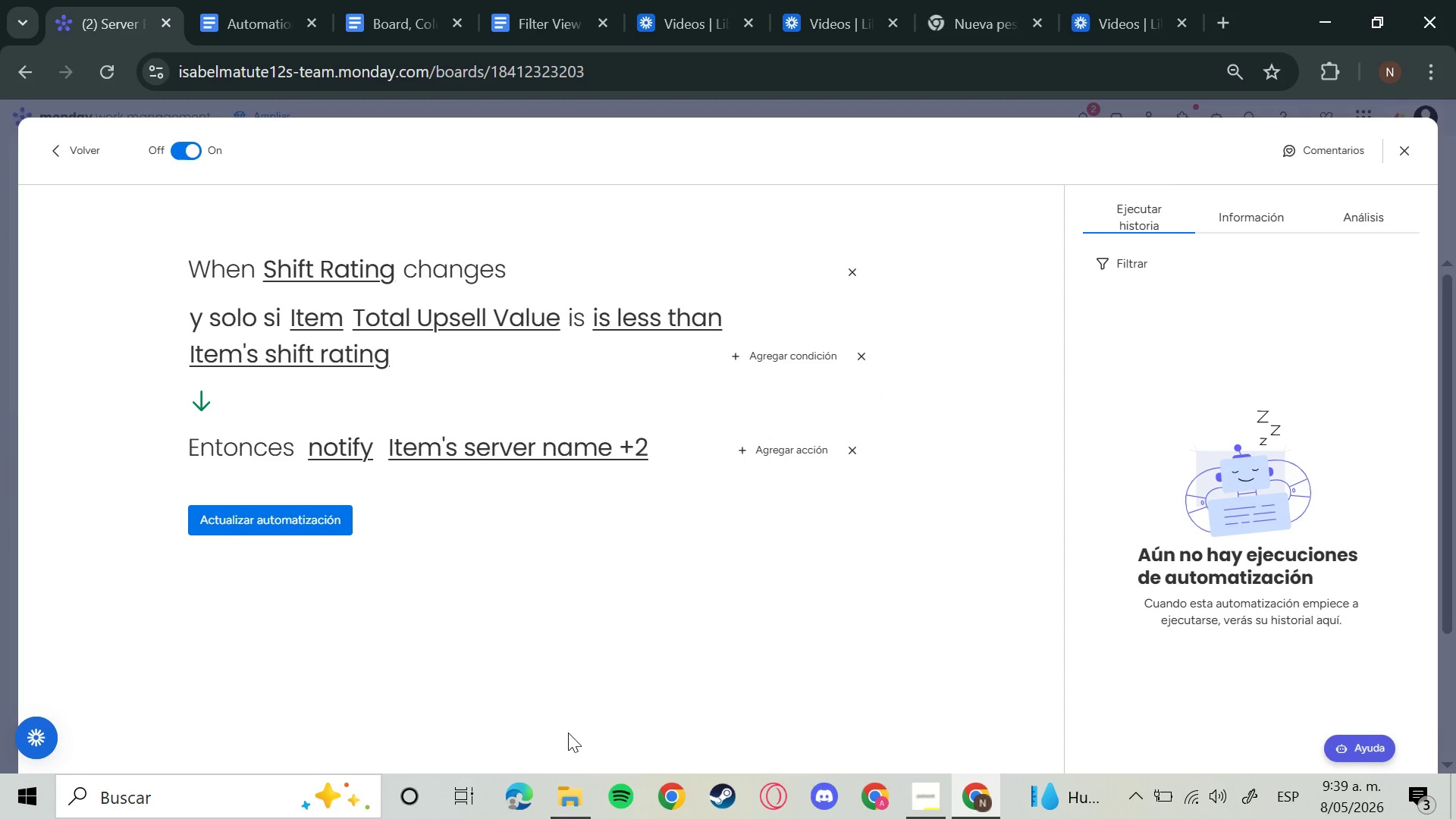 
mouse_move([1153, 20])
 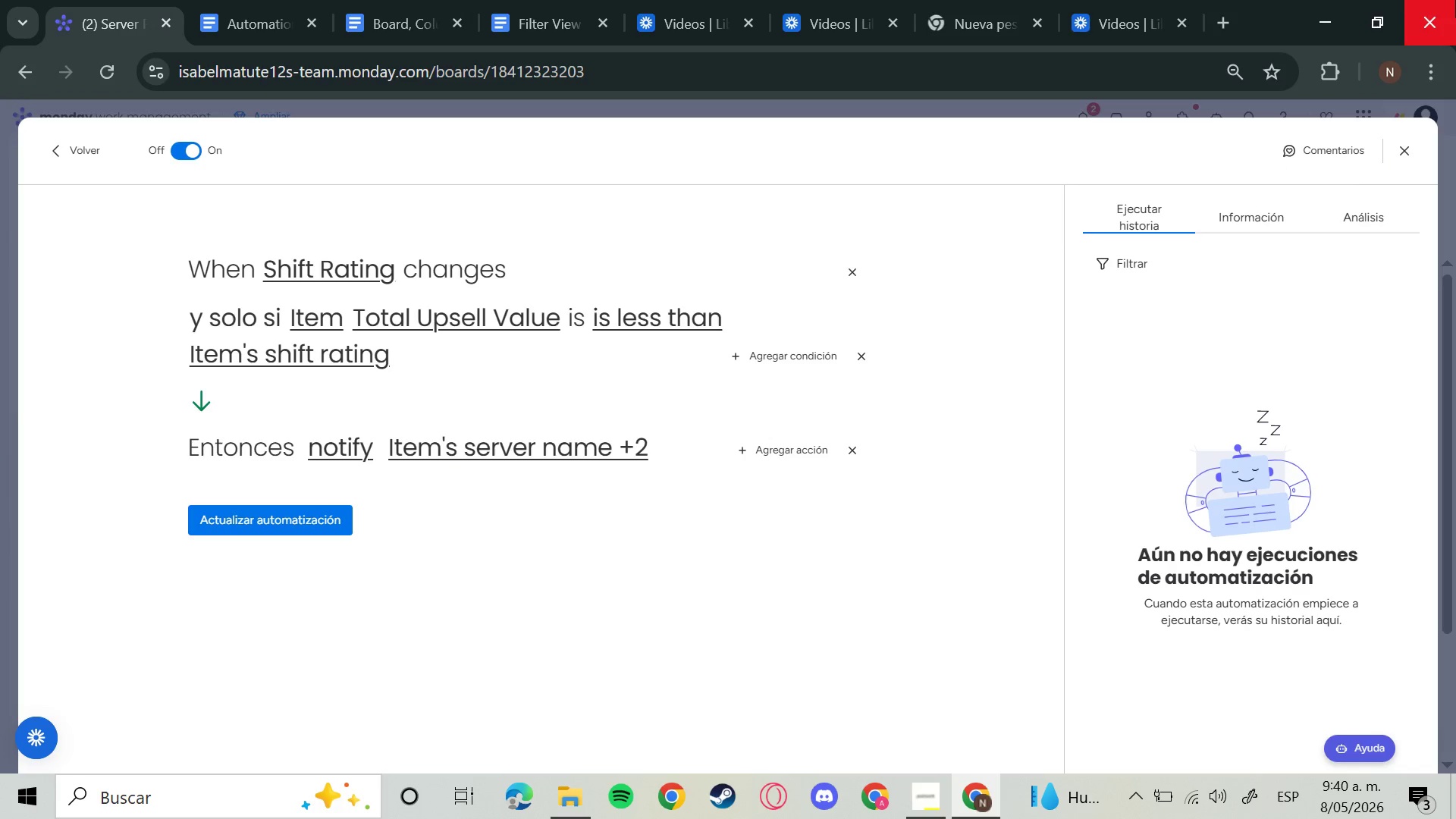 
wait(8.56)
 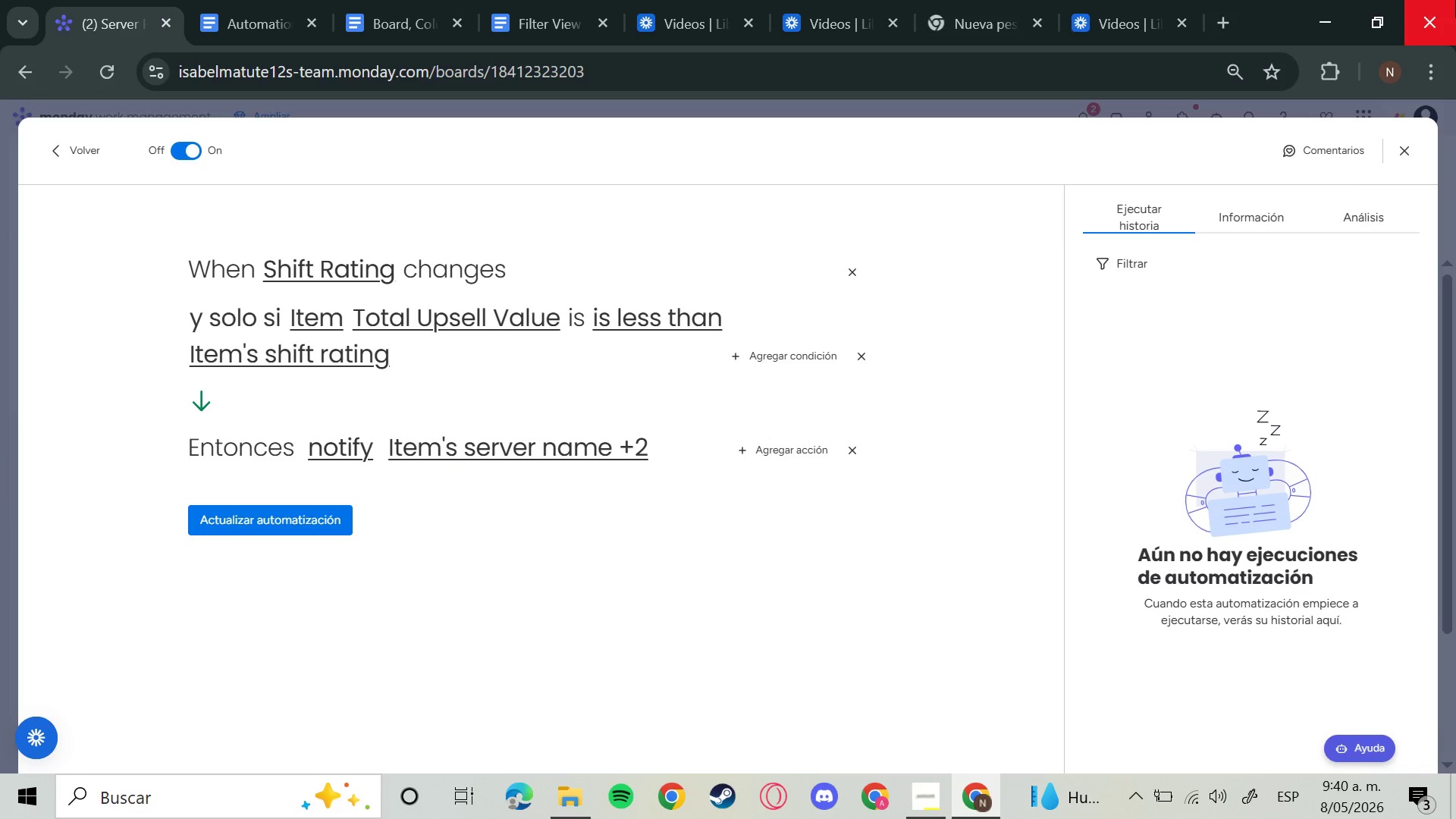 
left_click([1236, 60])
 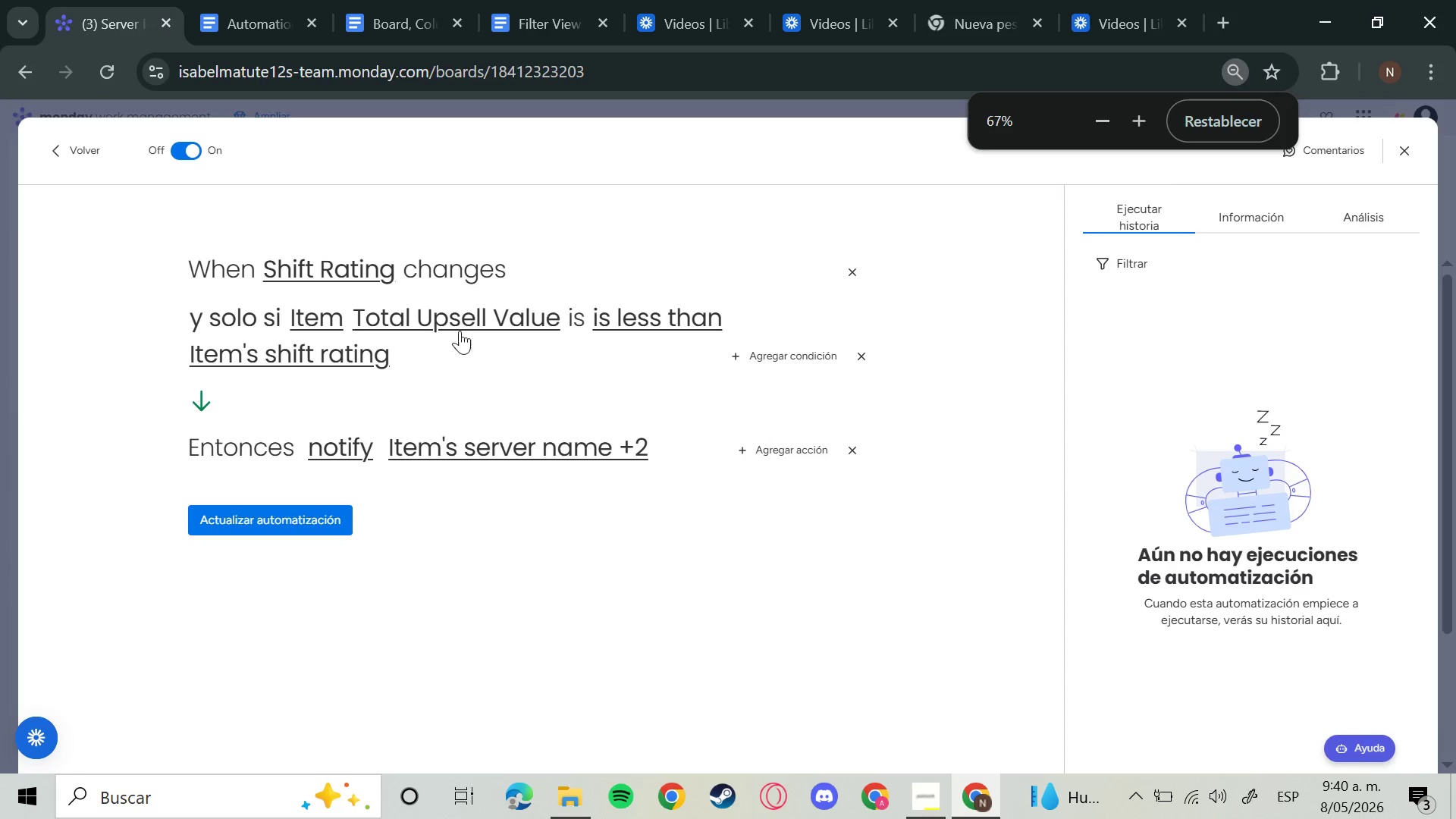 
wait(23.64)
 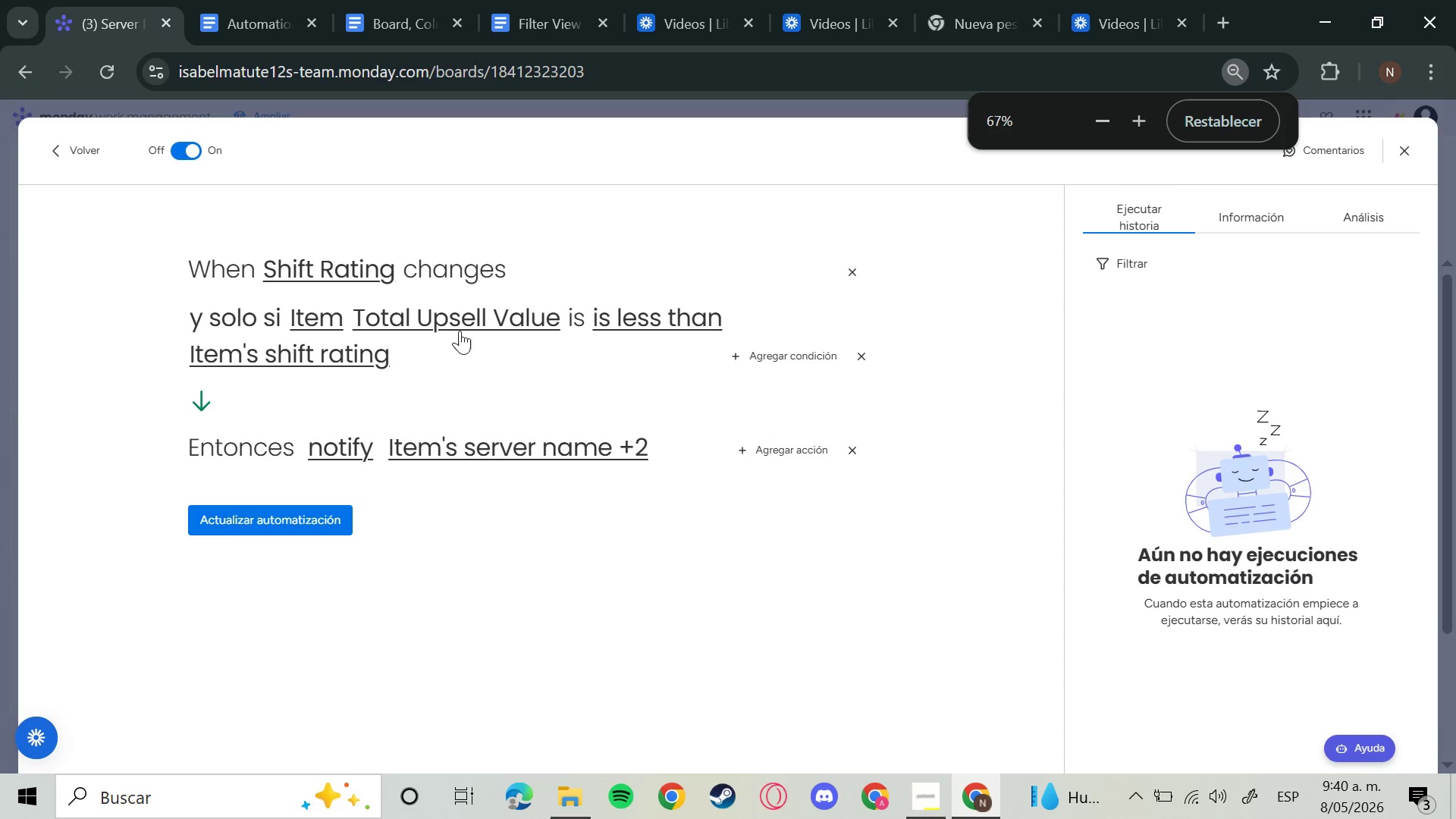 
left_click([1404, 149])
 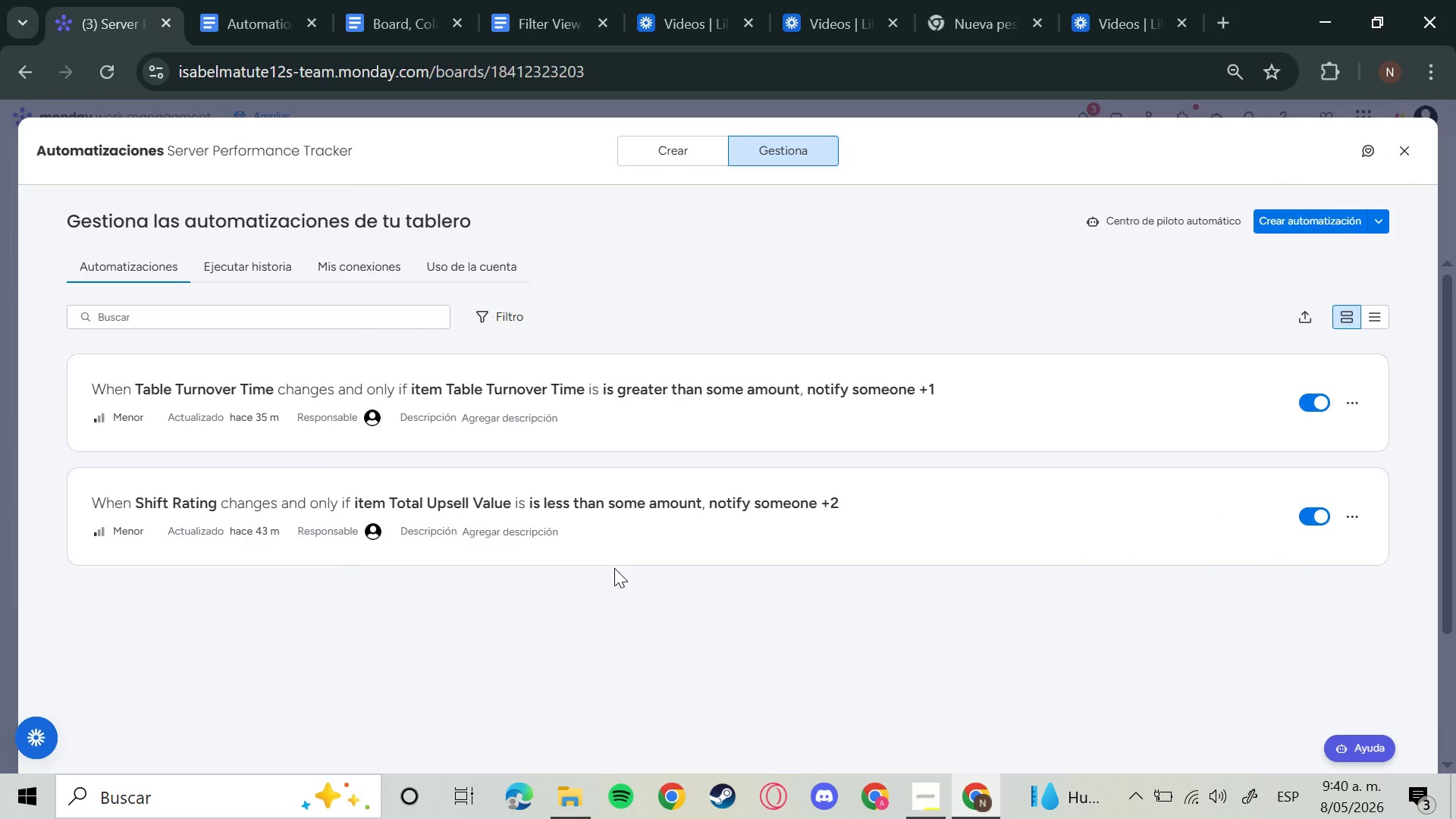 
wait(5.55)
 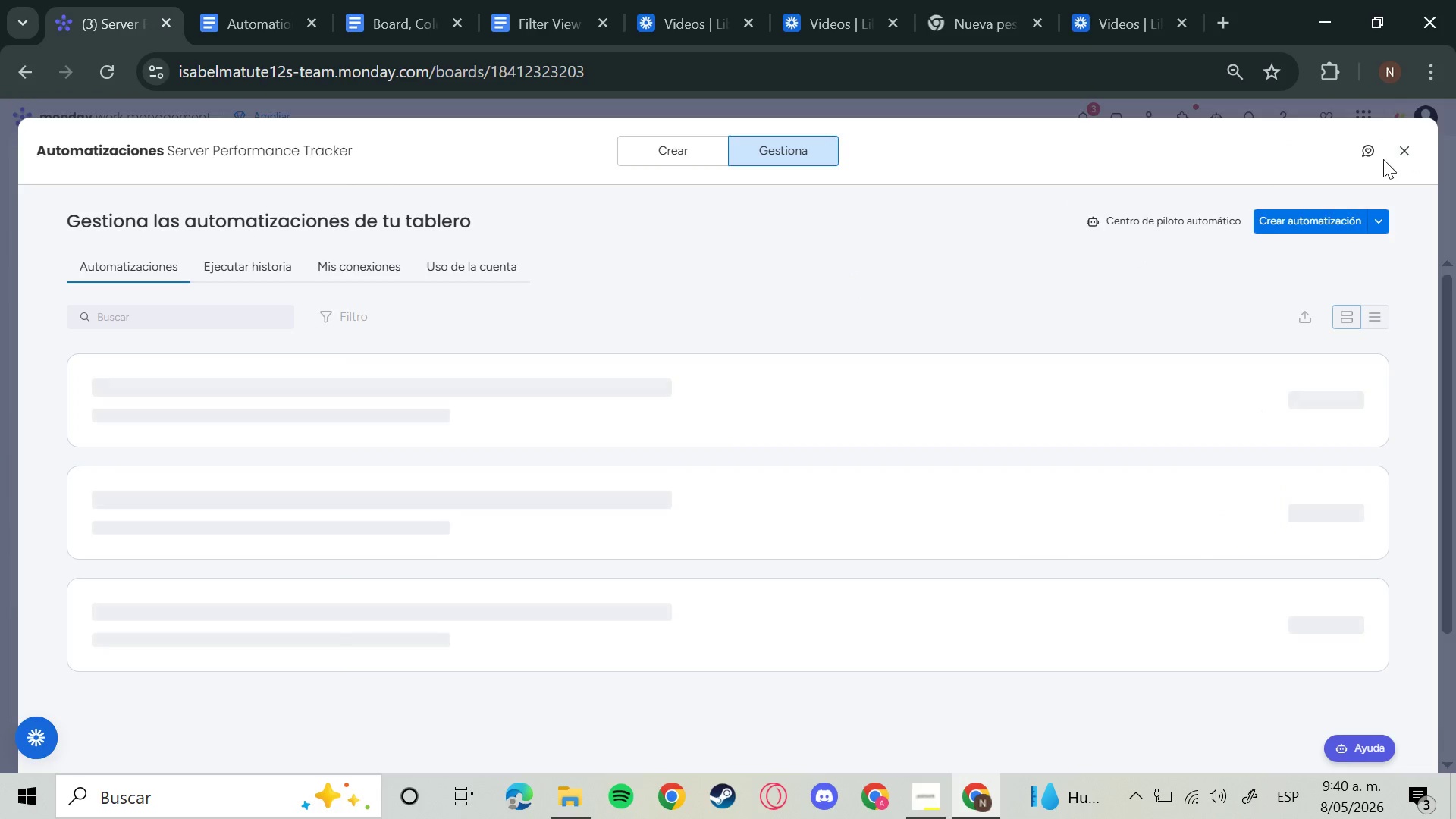 
left_click([648, 539])
 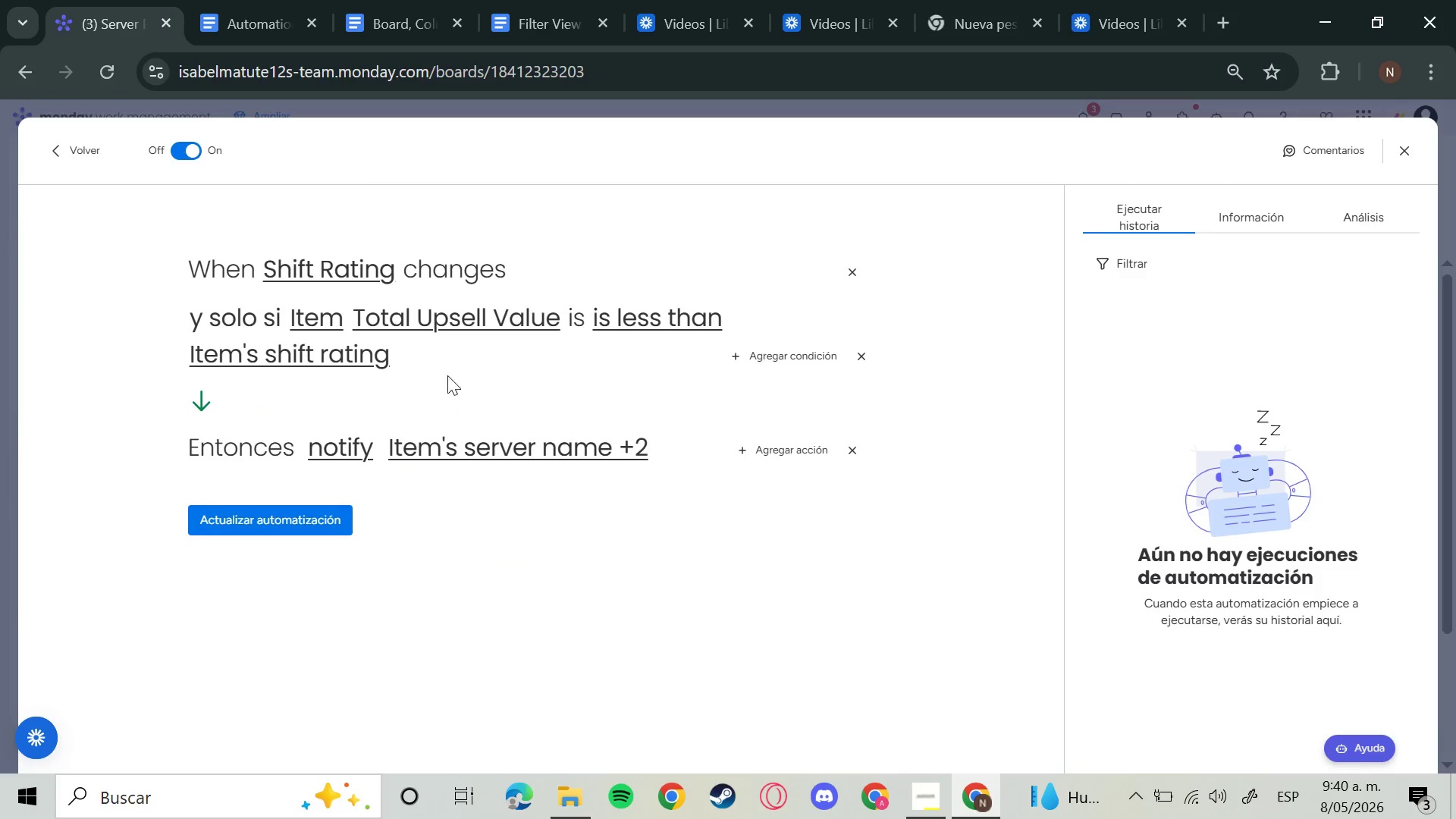 
wait(5.12)
 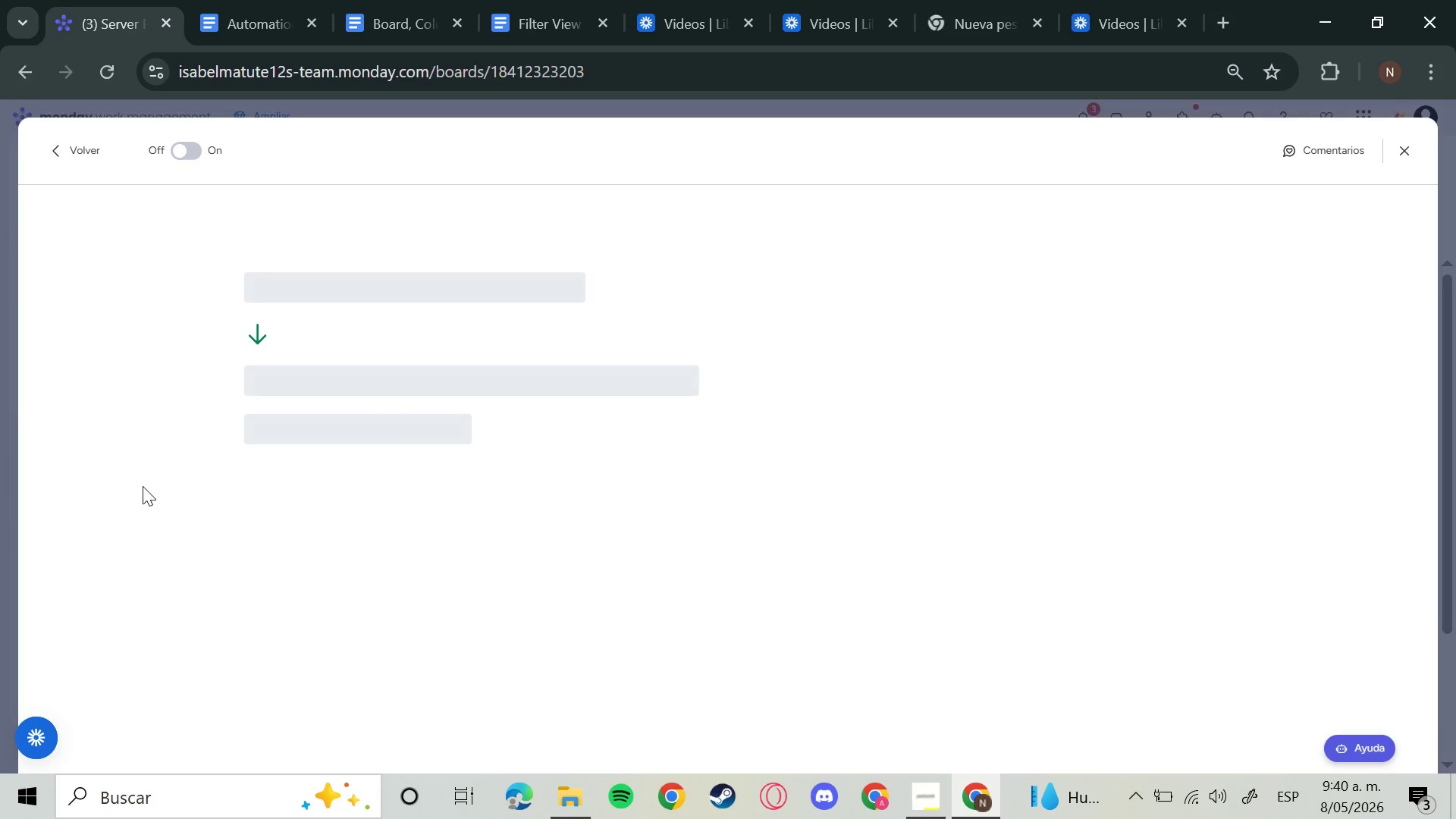 
left_click([309, 324])
 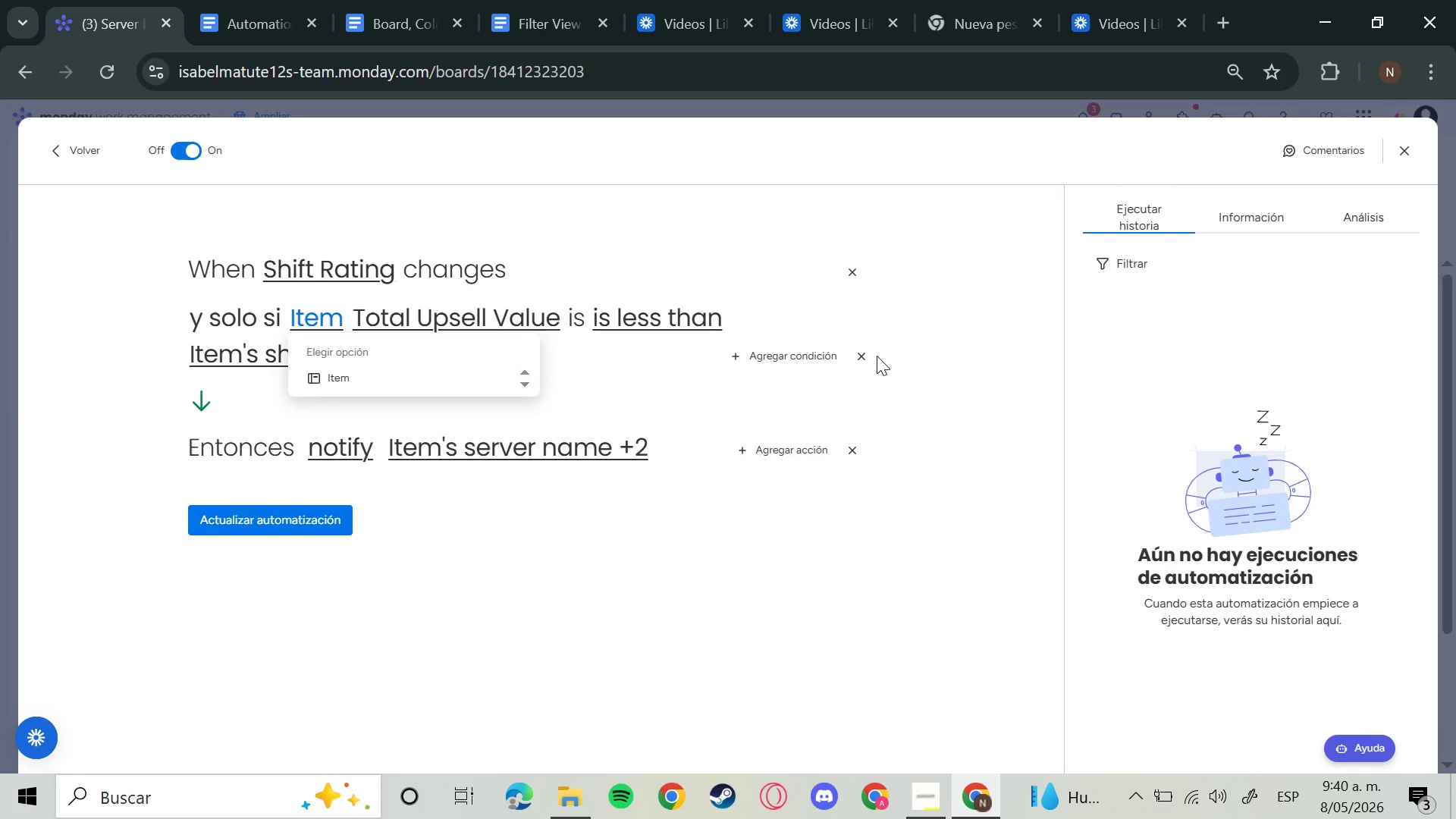 
double_click([865, 356])
 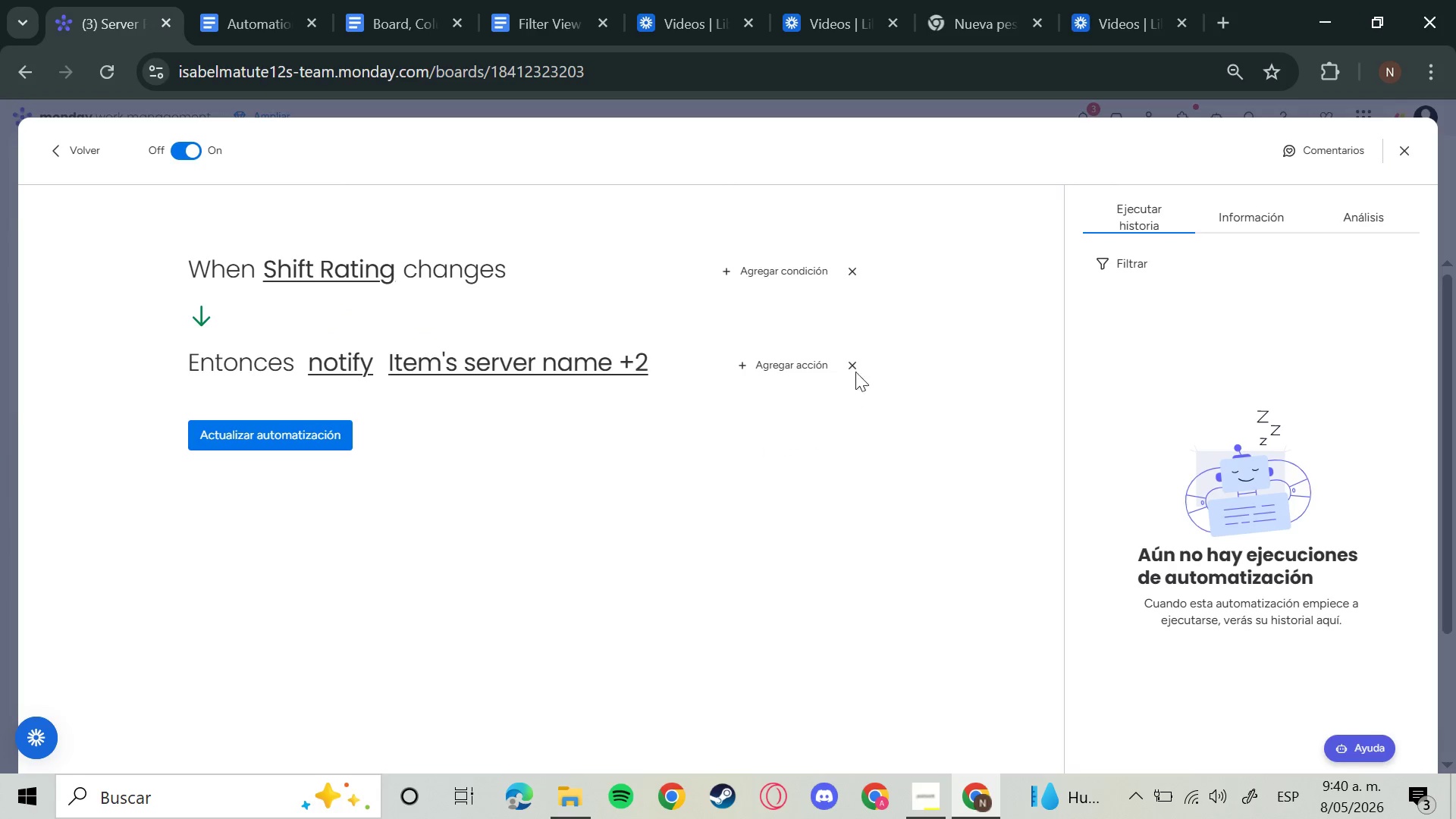 
left_click([855, 369])
 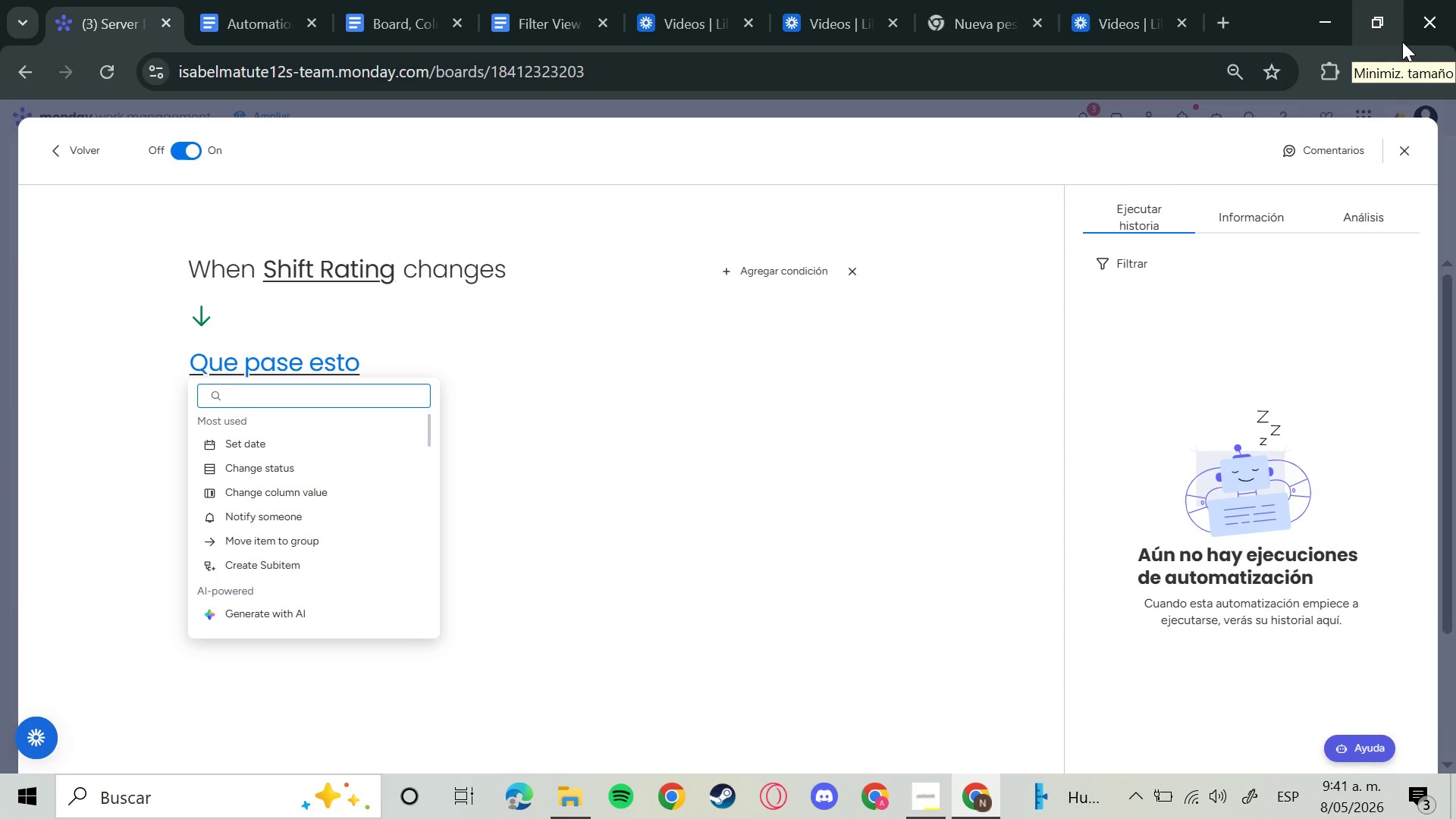 
wait(64.25)
 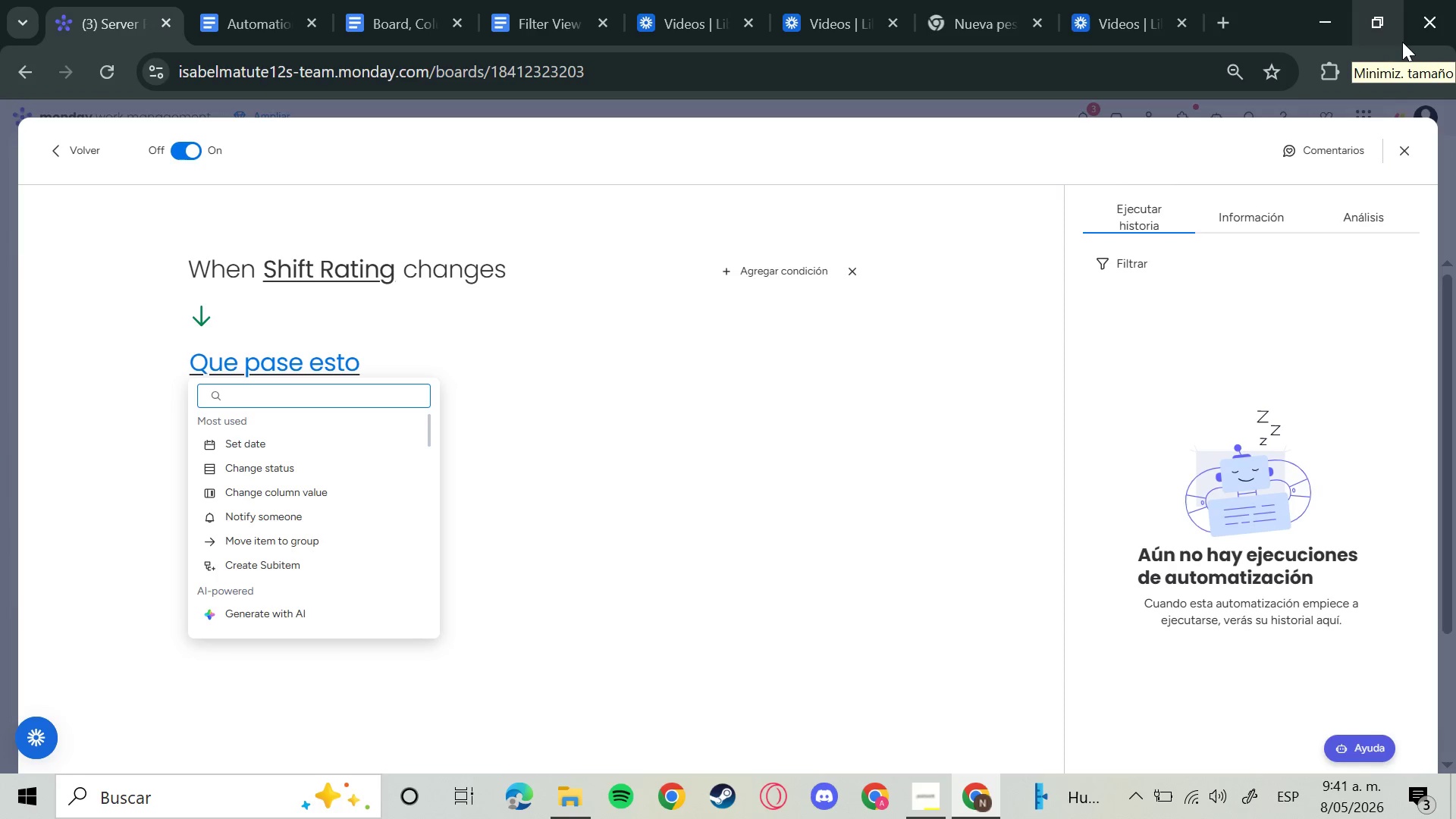 
left_click([855, 264])
 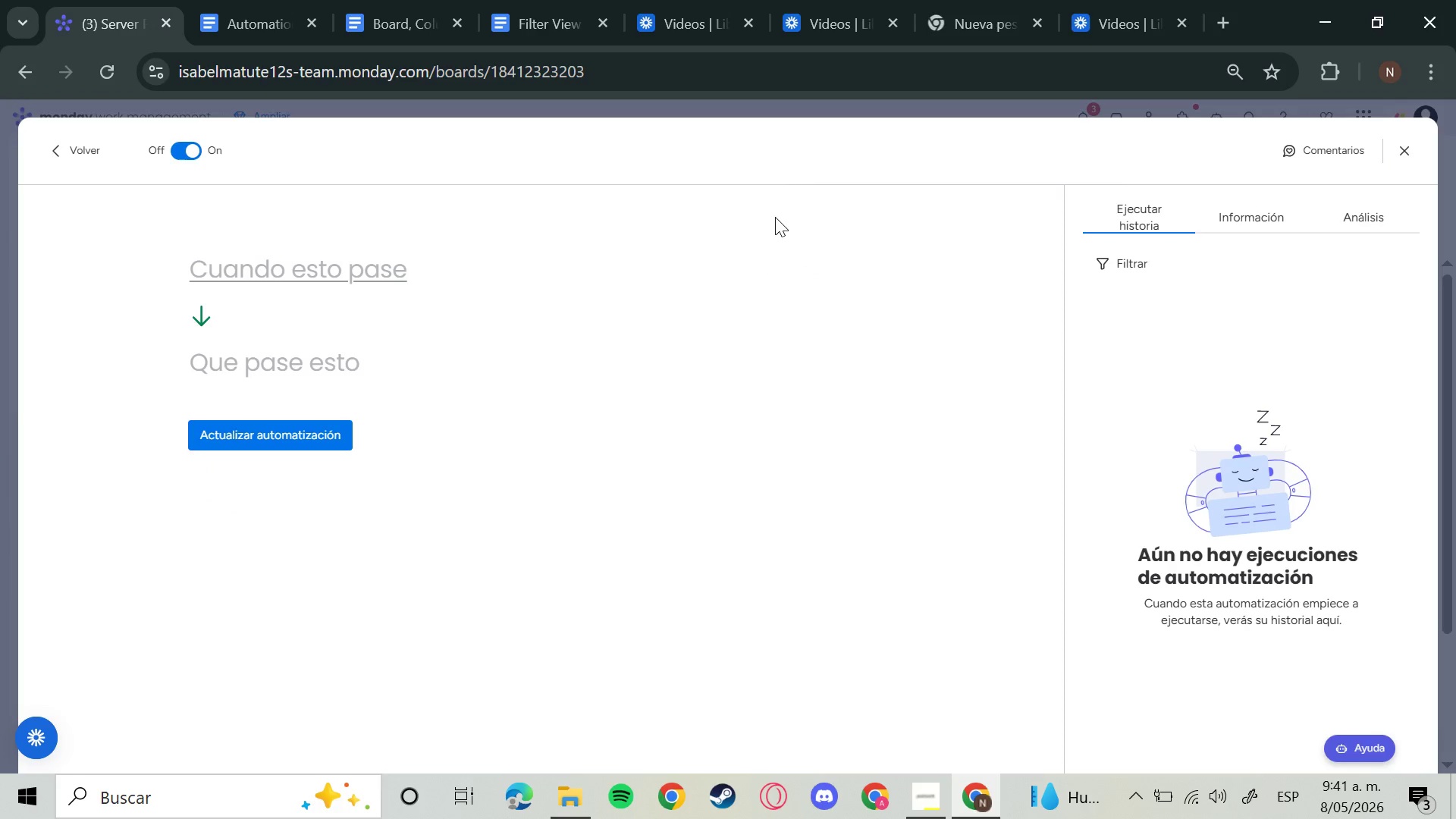 
wait(5.61)
 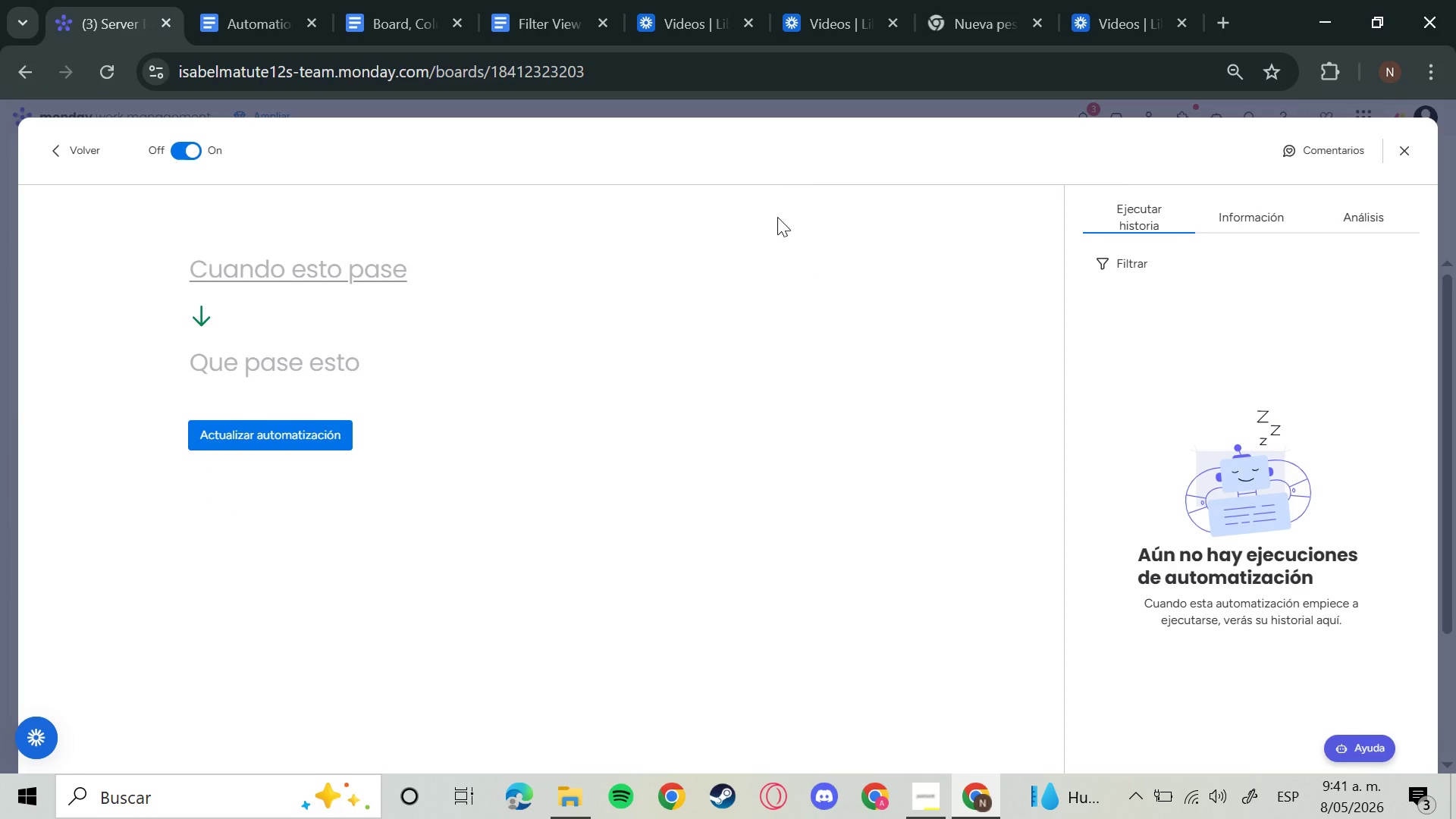 
left_click_drag(start_coordinate=[368, 278], to_coordinate=[362, 276])
 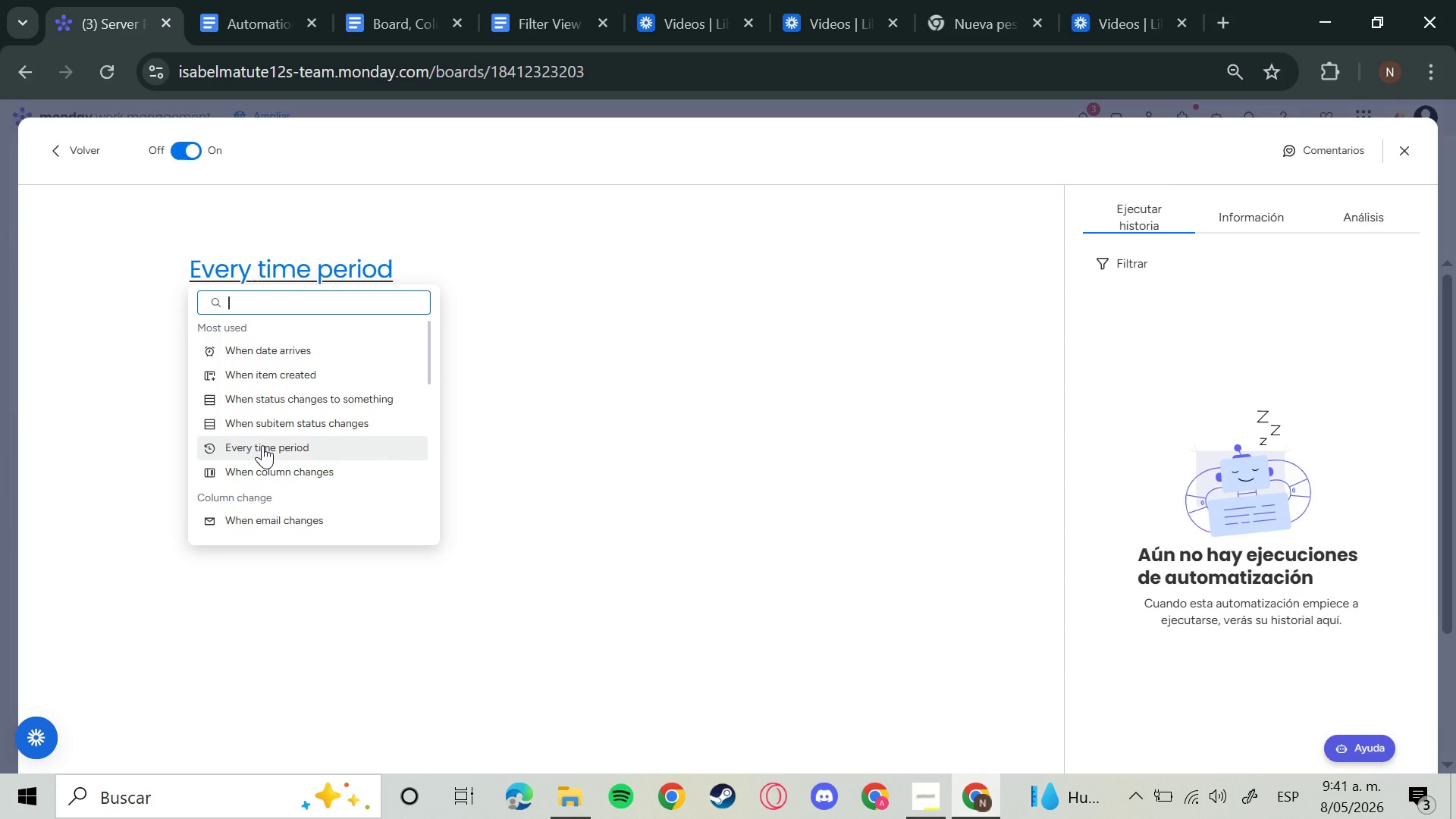 
type(ra)
key(Backspace)
key(Backspace)
key(Backspace)
 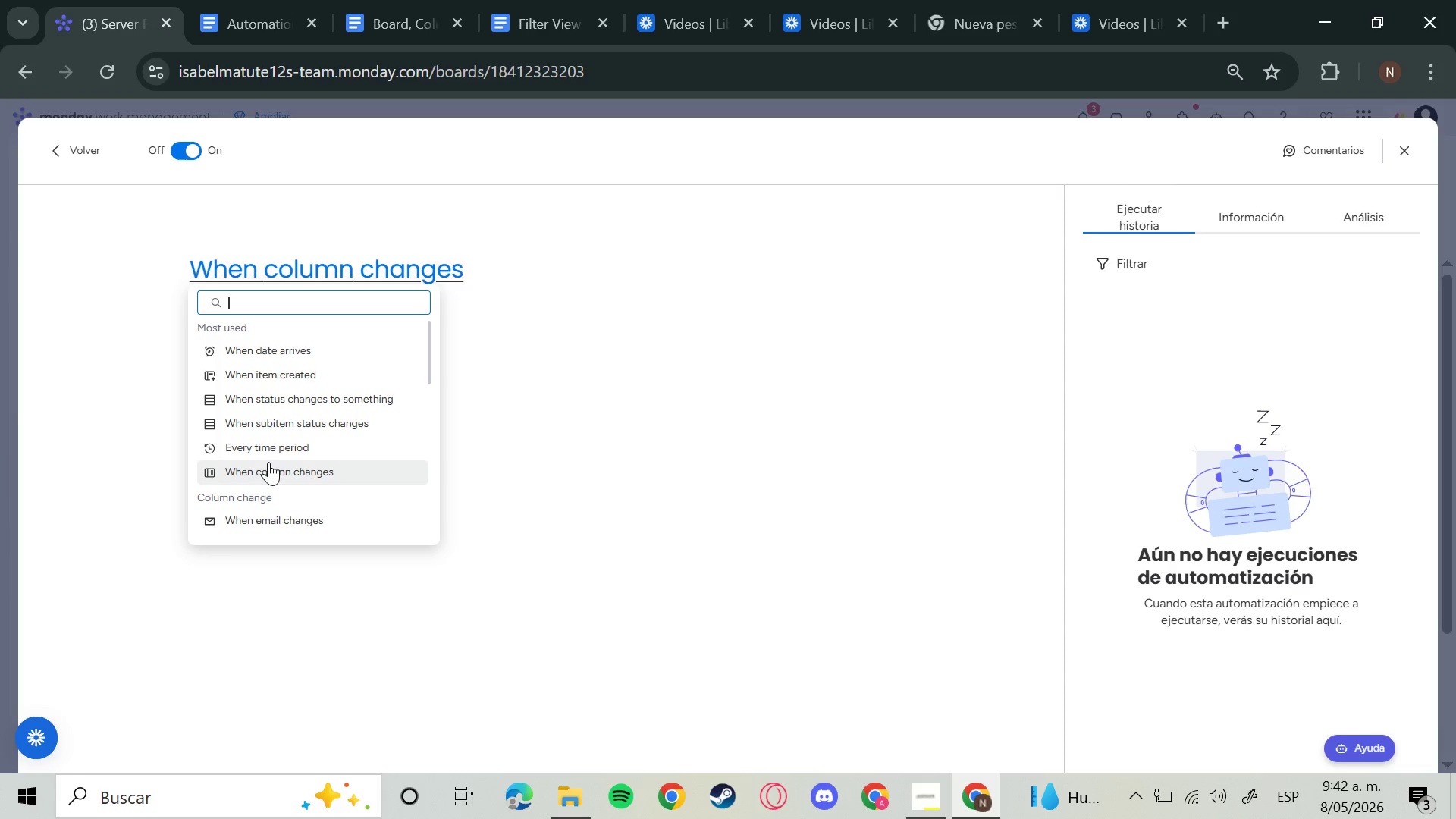 
scroll: coordinate [352, 478], scroll_direction: down, amount: 9.0
 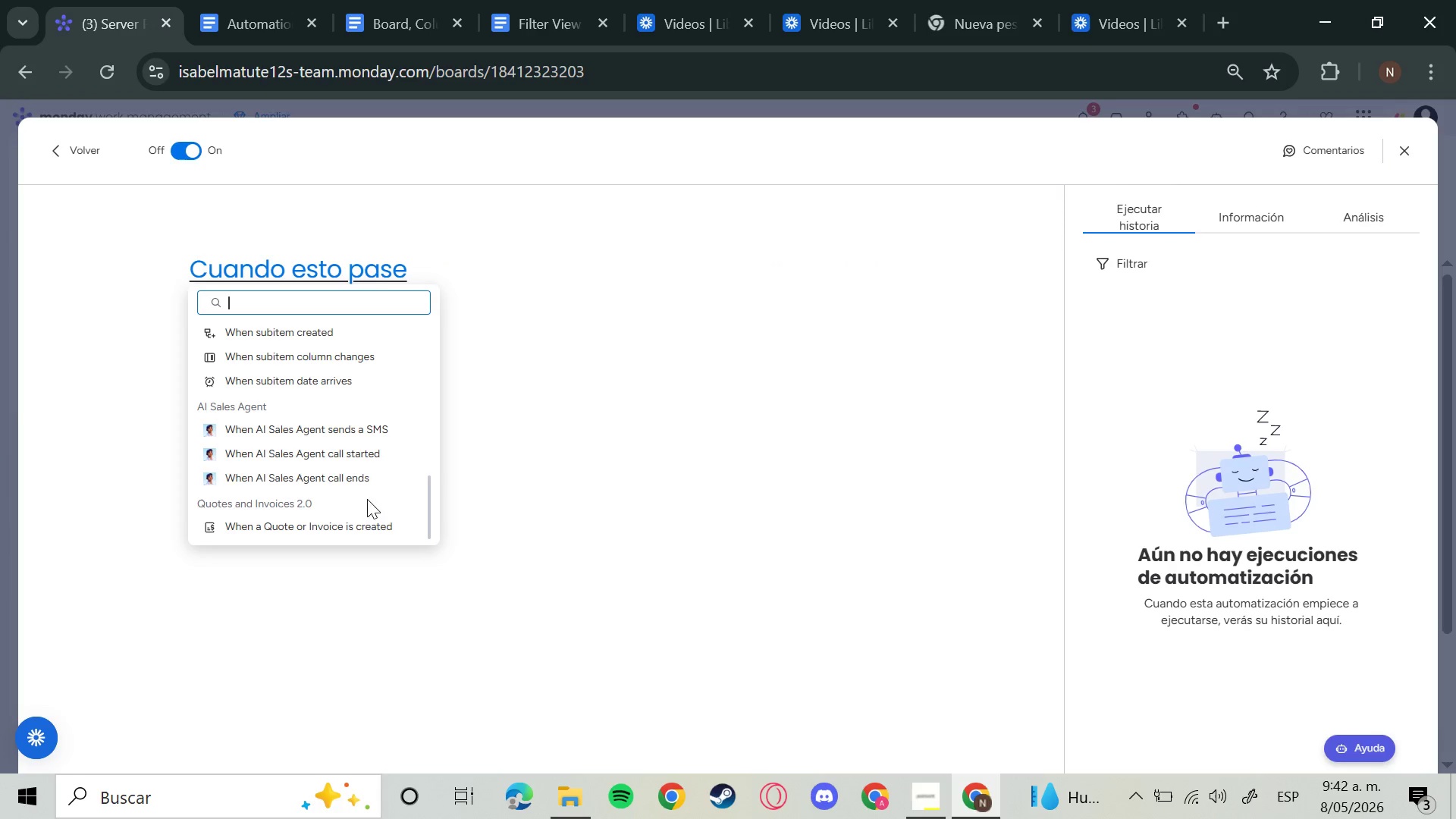 
scroll: coordinate [362, 381], scroll_direction: up, amount: 2.0
 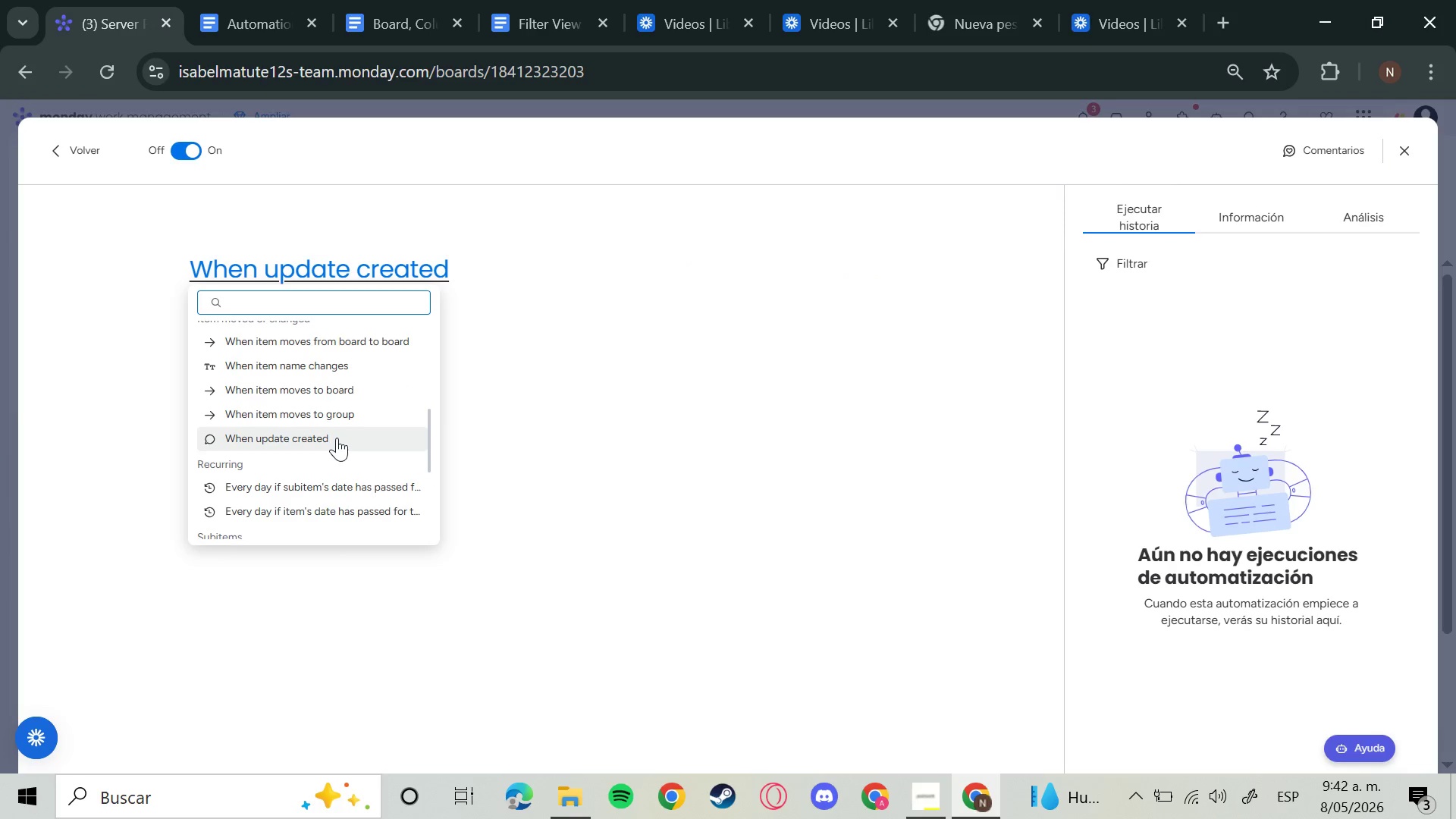 
wait(5.02)
 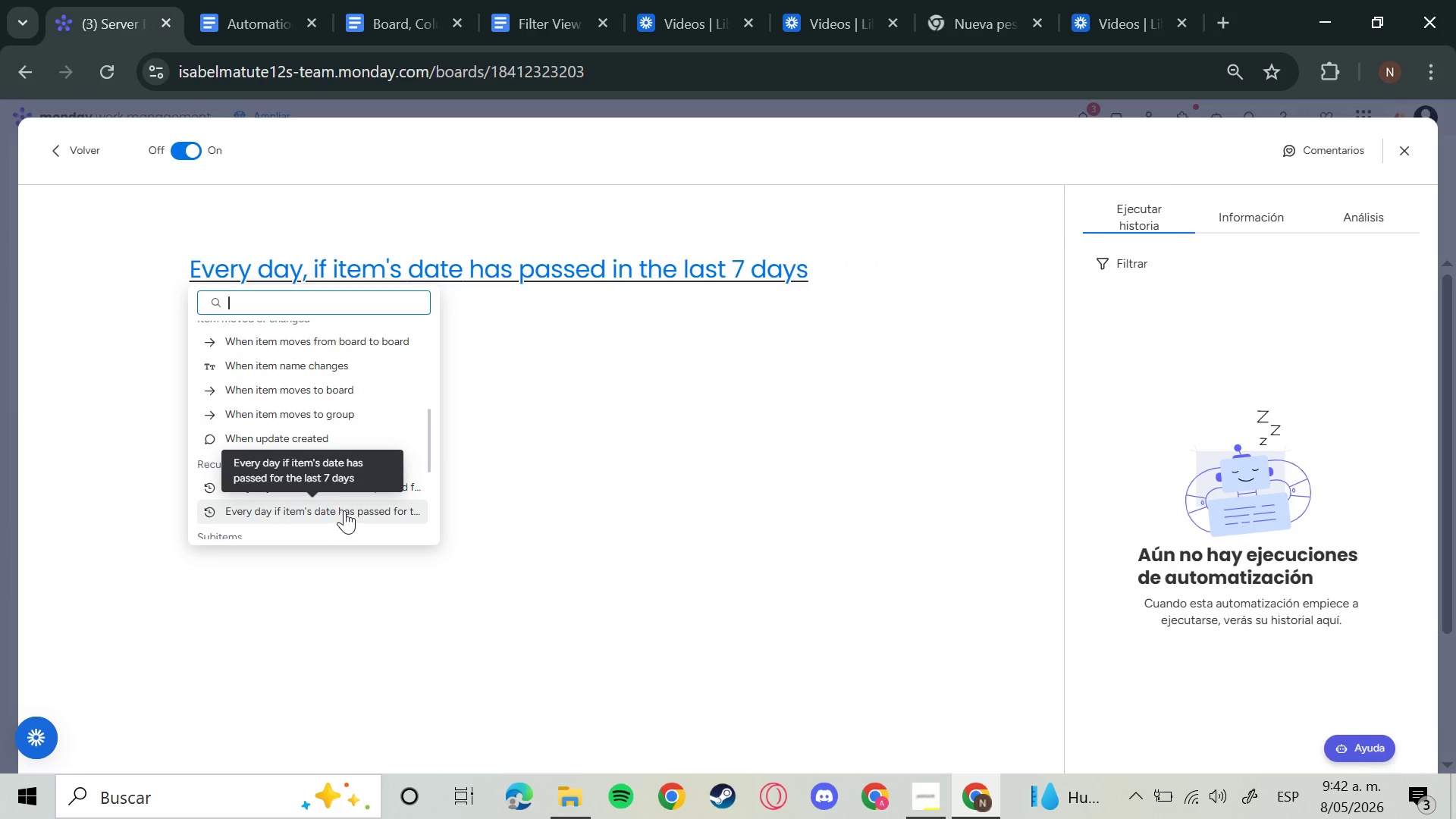 
scroll: coordinate [352, 436], scroll_direction: up, amount: 2.0
 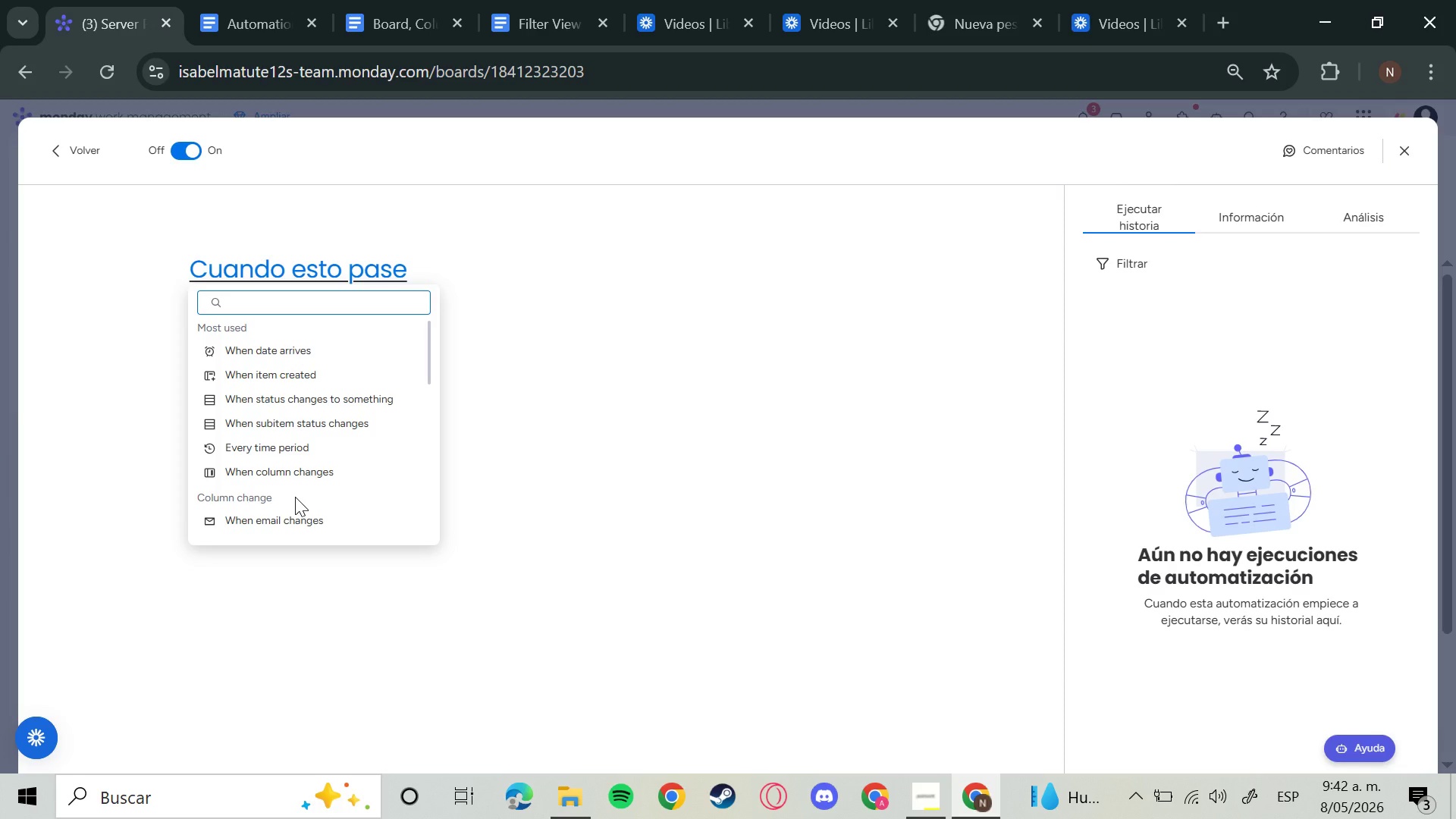 
scroll: coordinate [318, 476], scroll_direction: down, amount: 2.0
 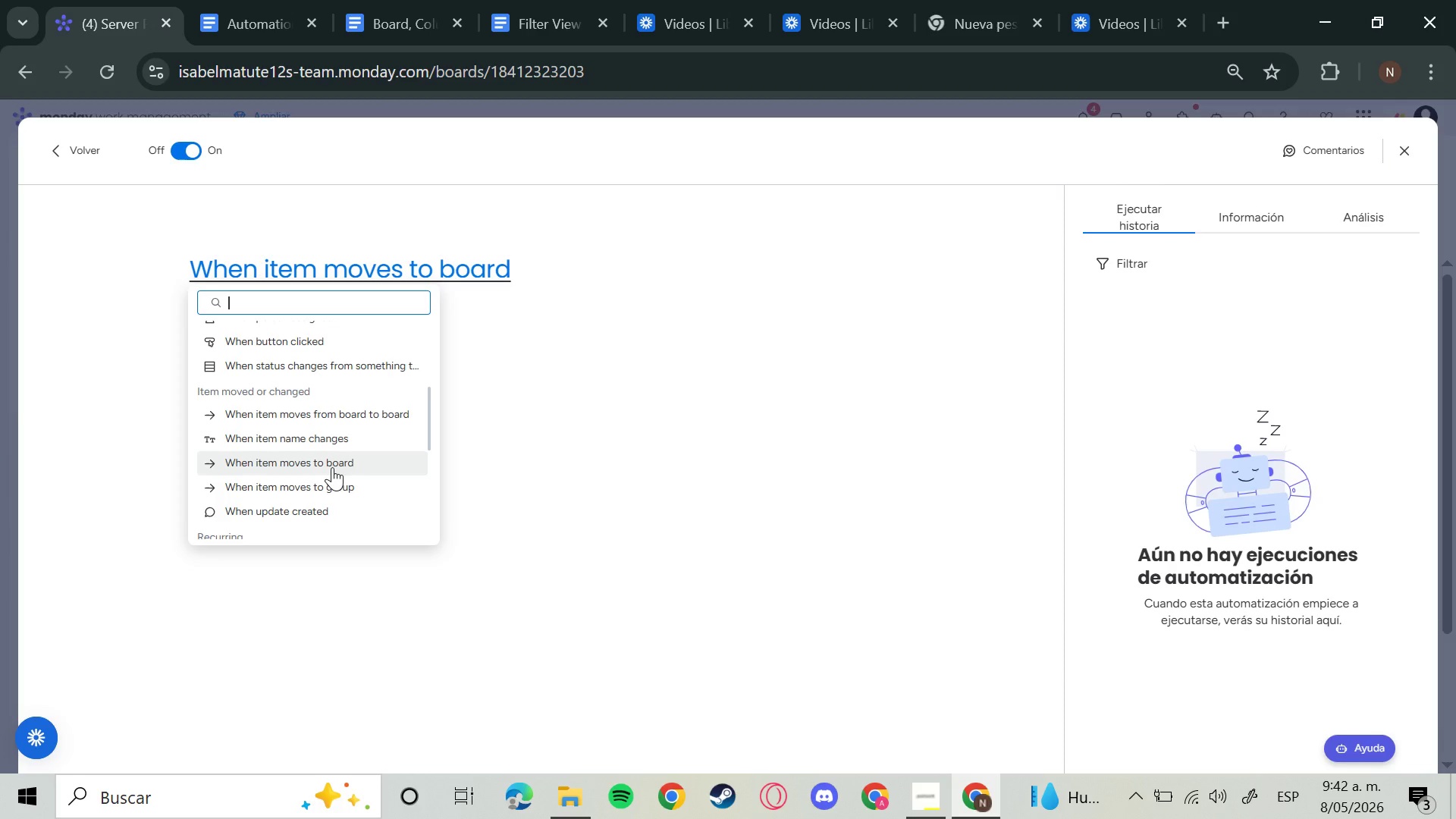 
wait(6.4)
 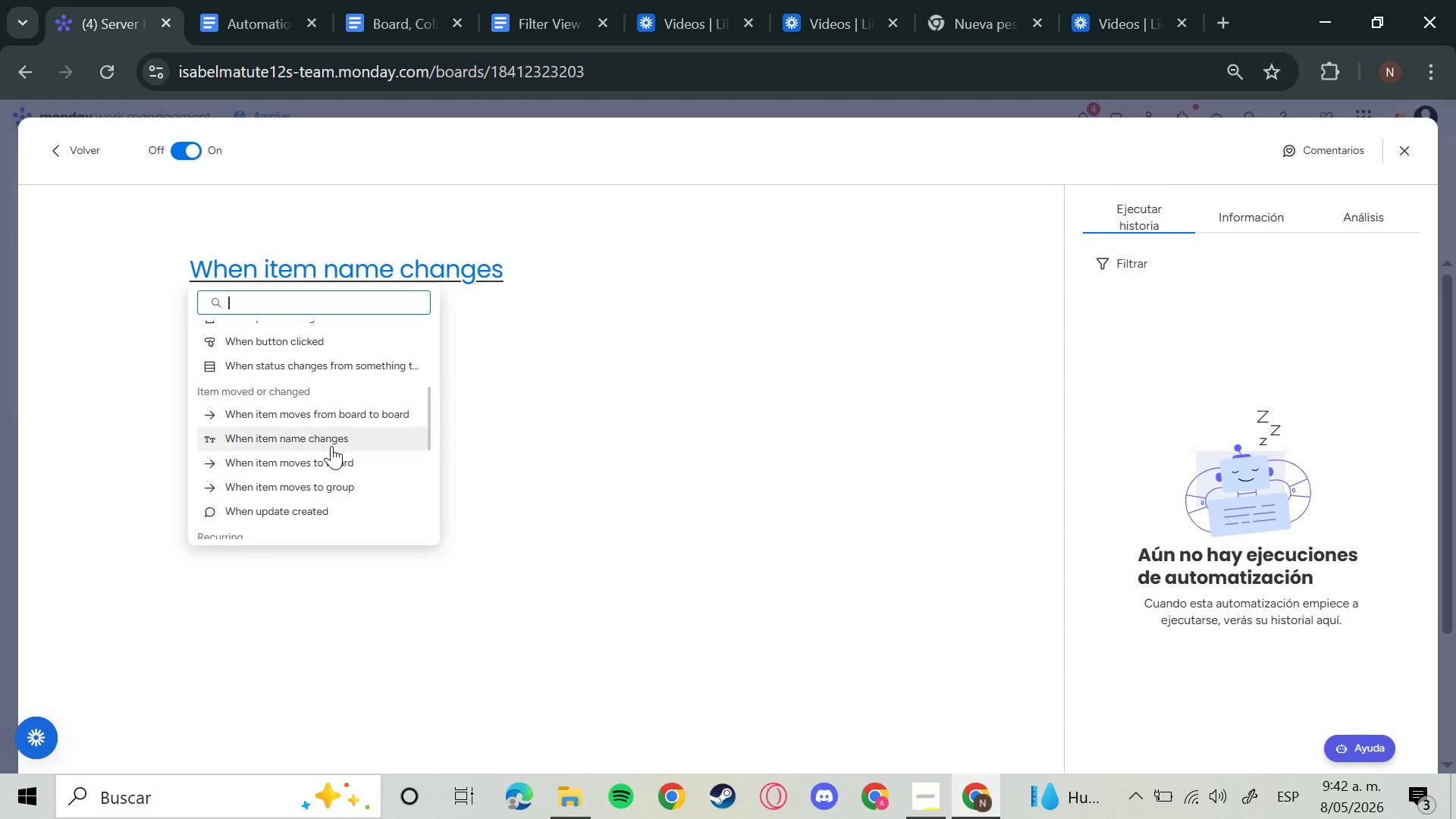 
scroll: coordinate [338, 511], scroll_direction: down, amount: 1.0
 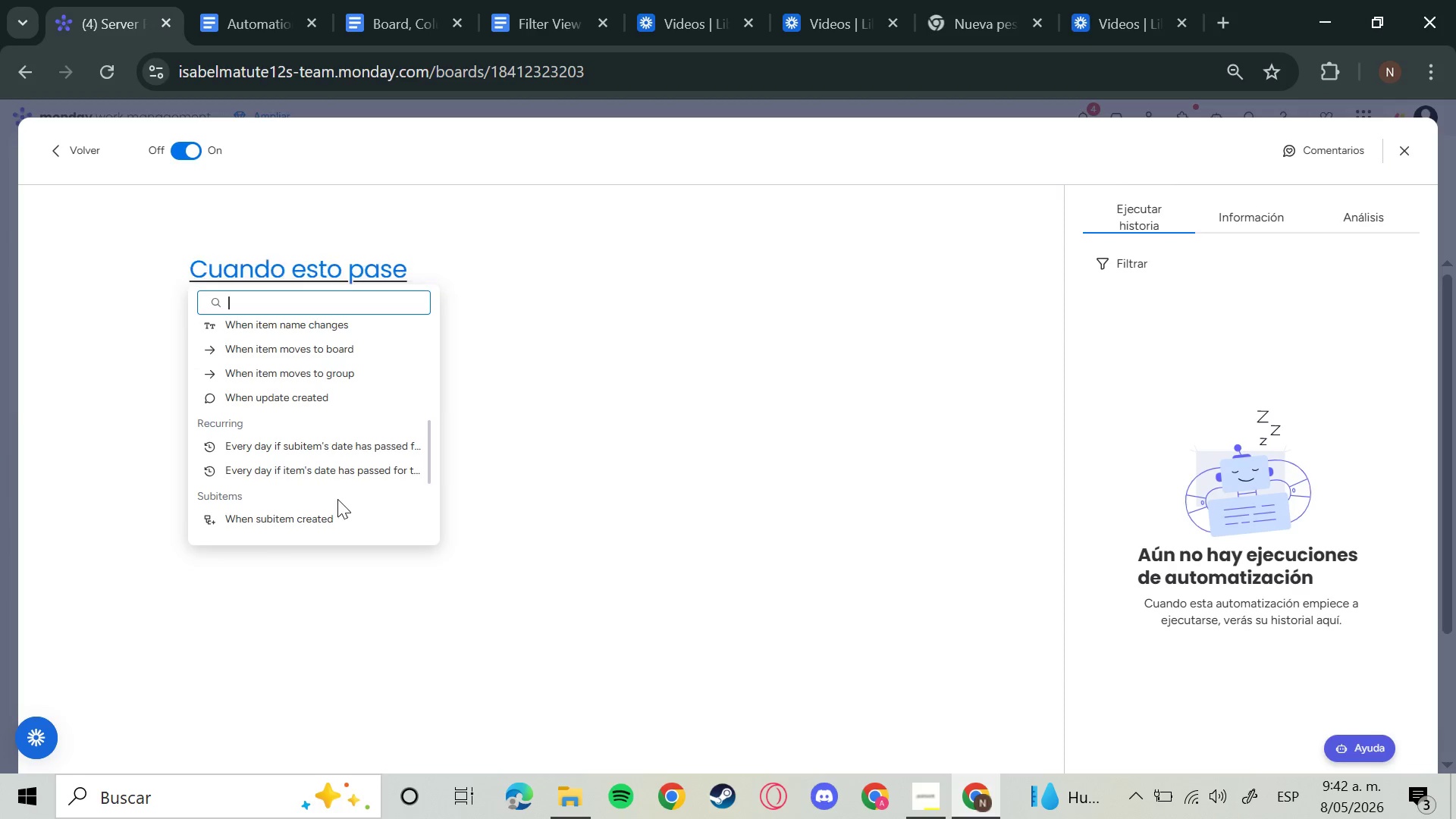 
mouse_move([337, 457])
 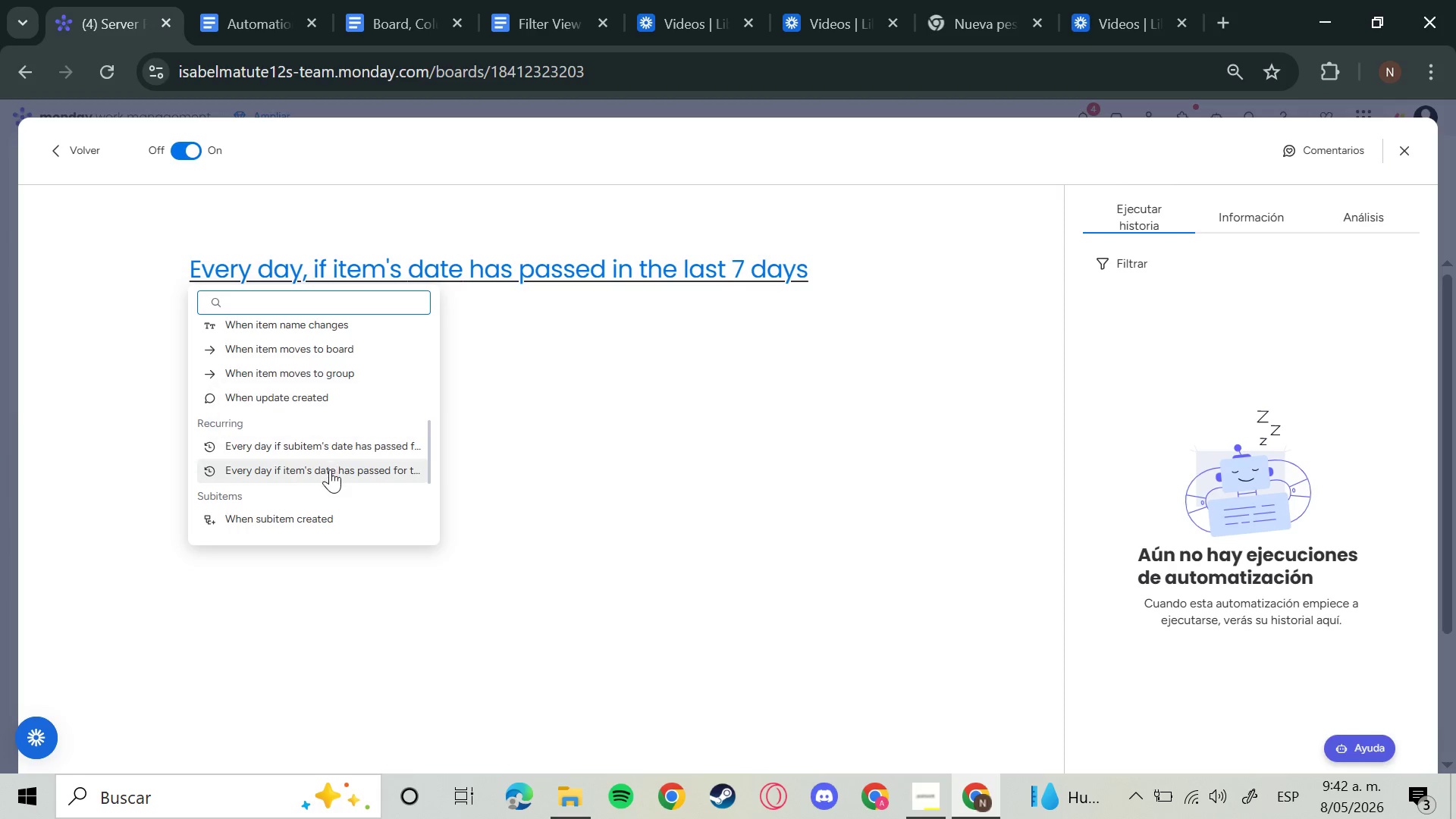 
wait(6.29)
 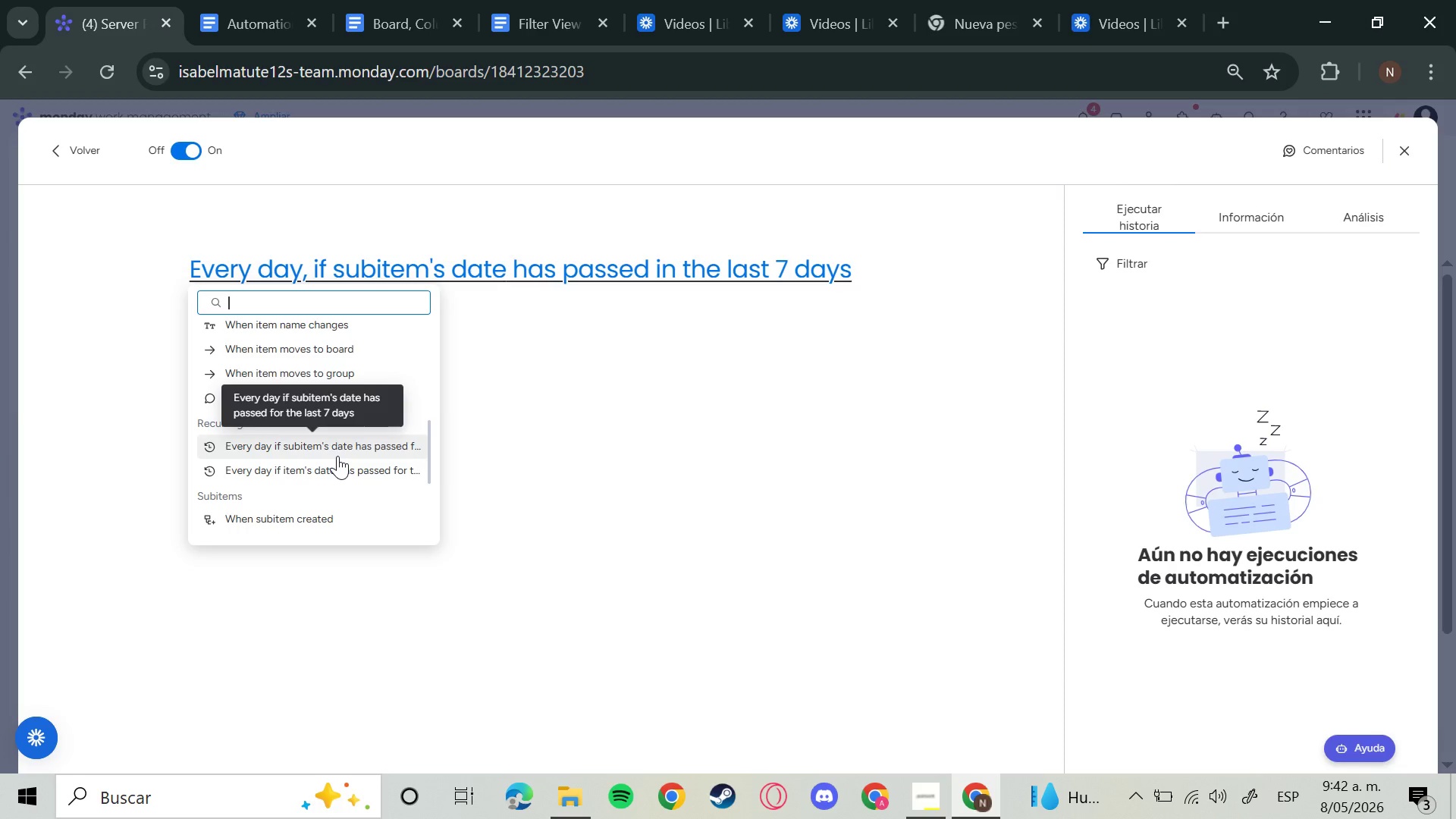 
scroll: coordinate [308, 502], scroll_direction: down, amount: 1.0
 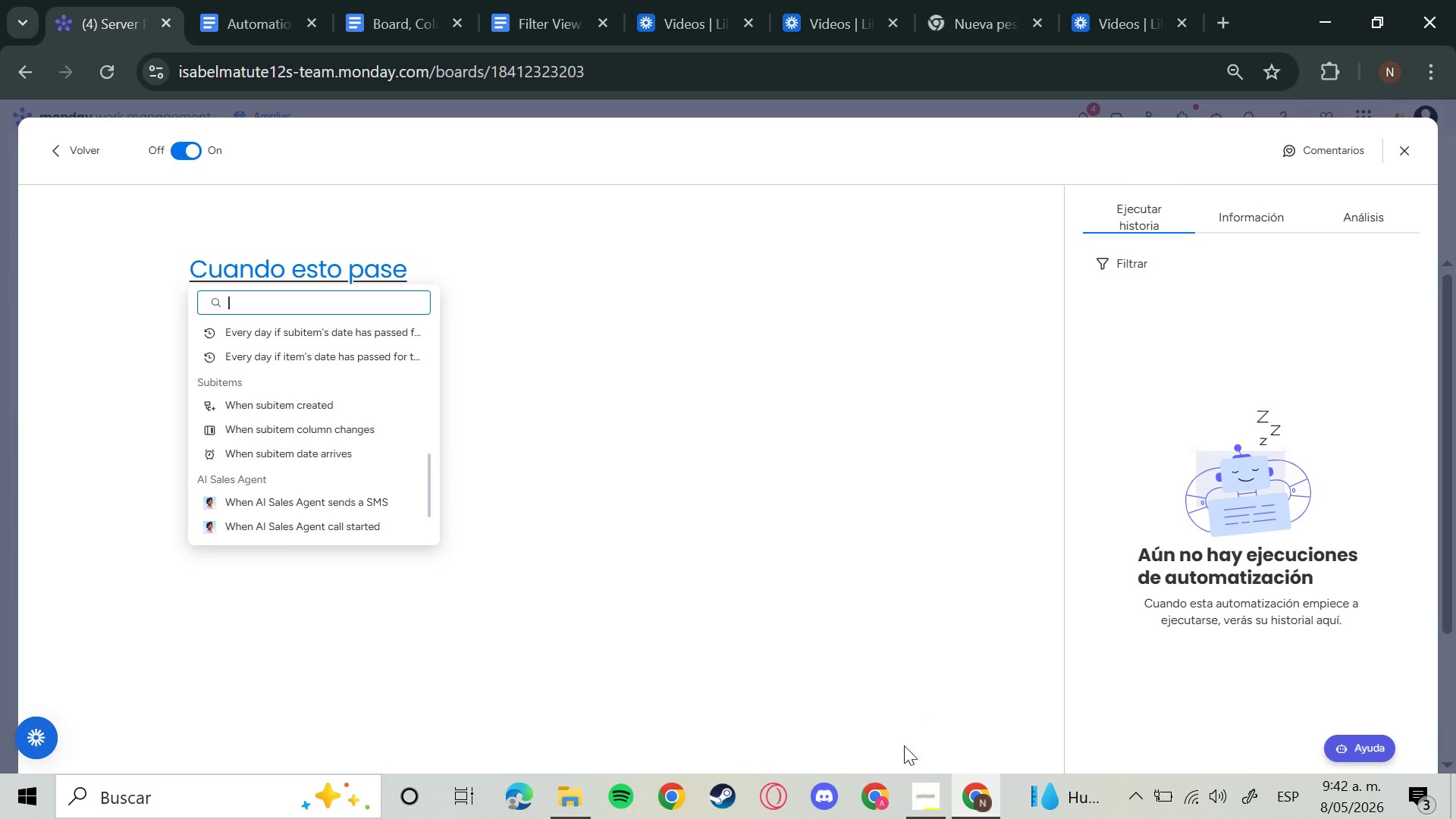 
wait(11.96)
 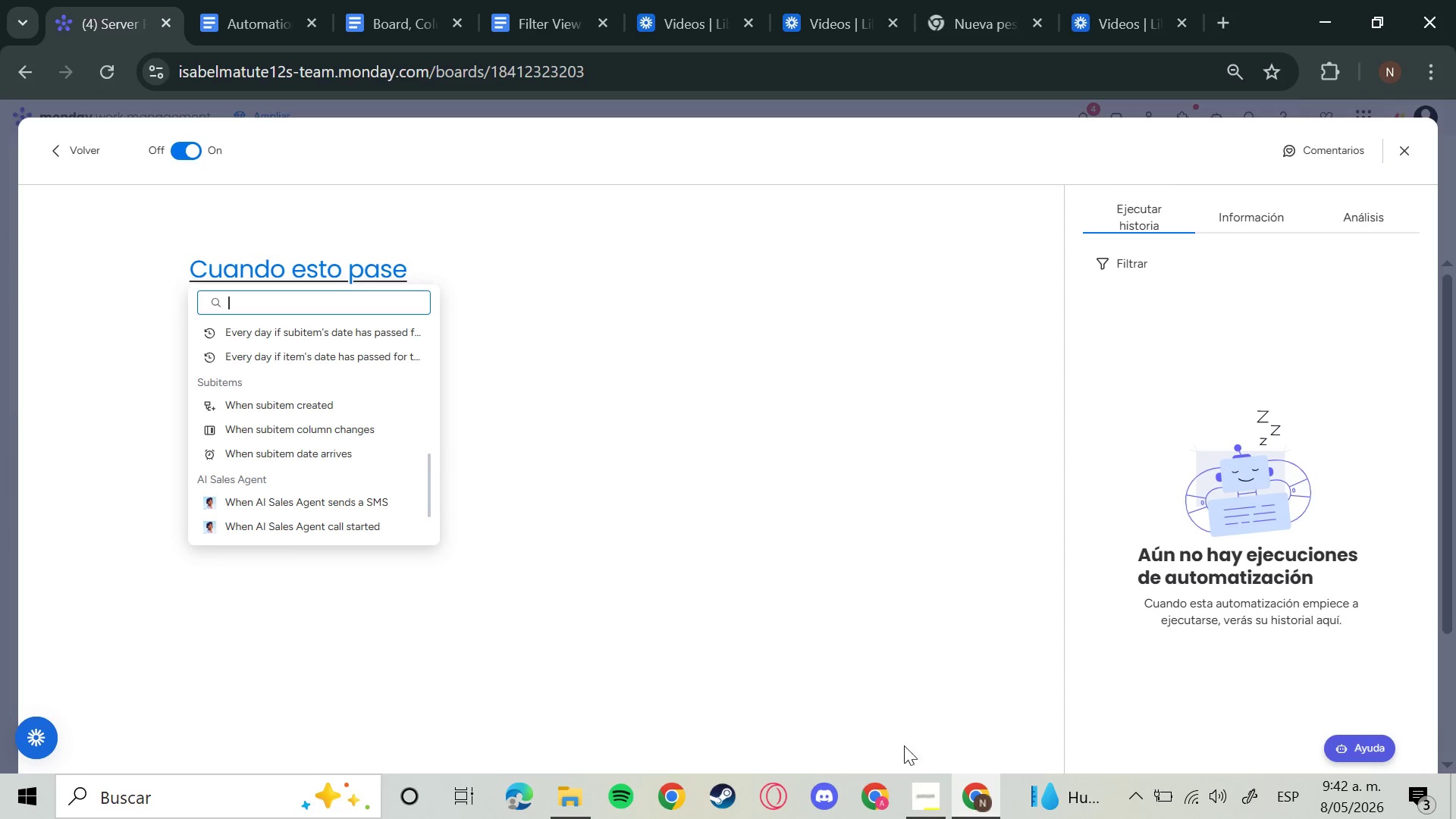 
left_click([922, 801])